 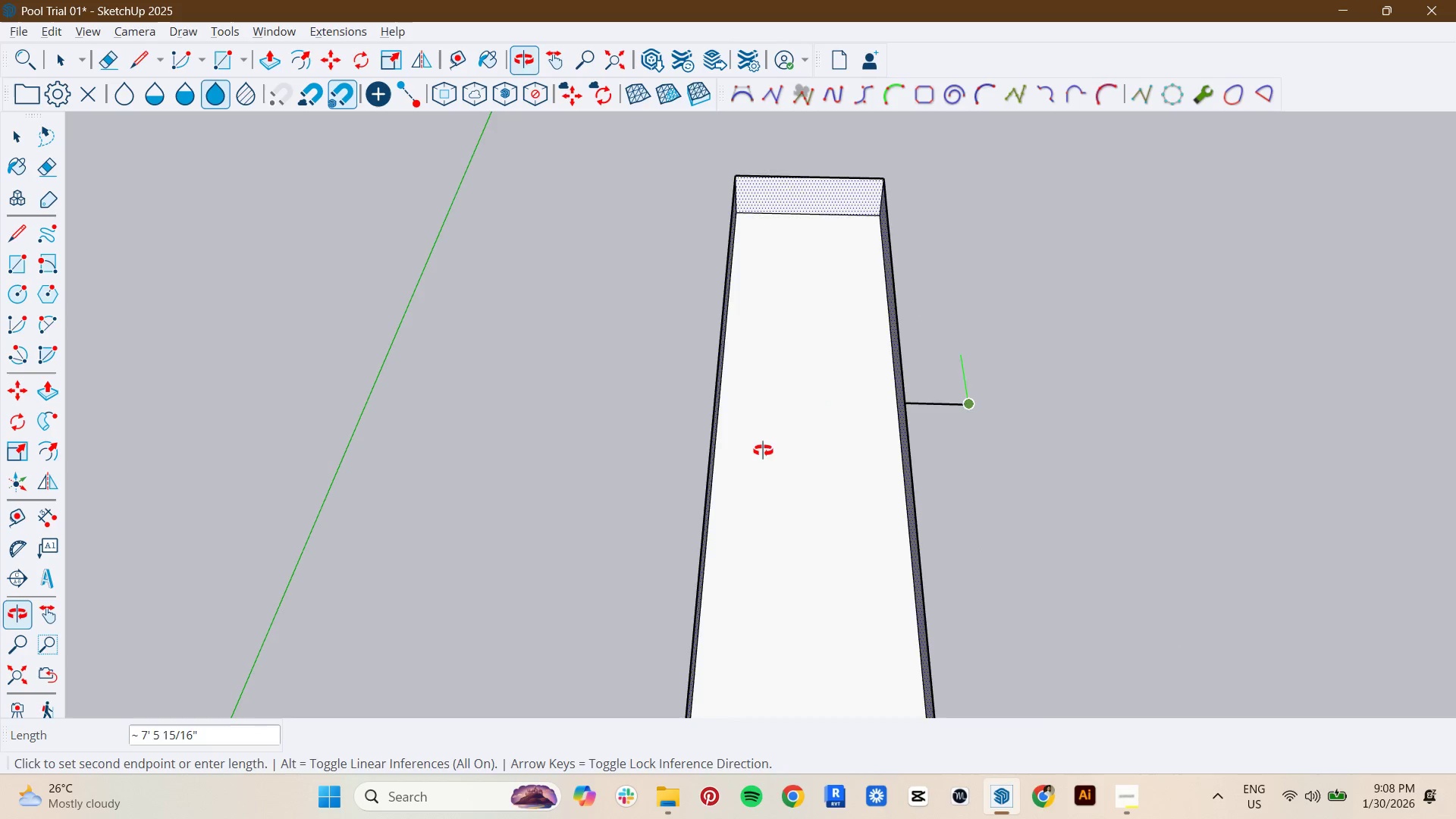 
hold_key(key=ShiftLeft, duration=0.36)
 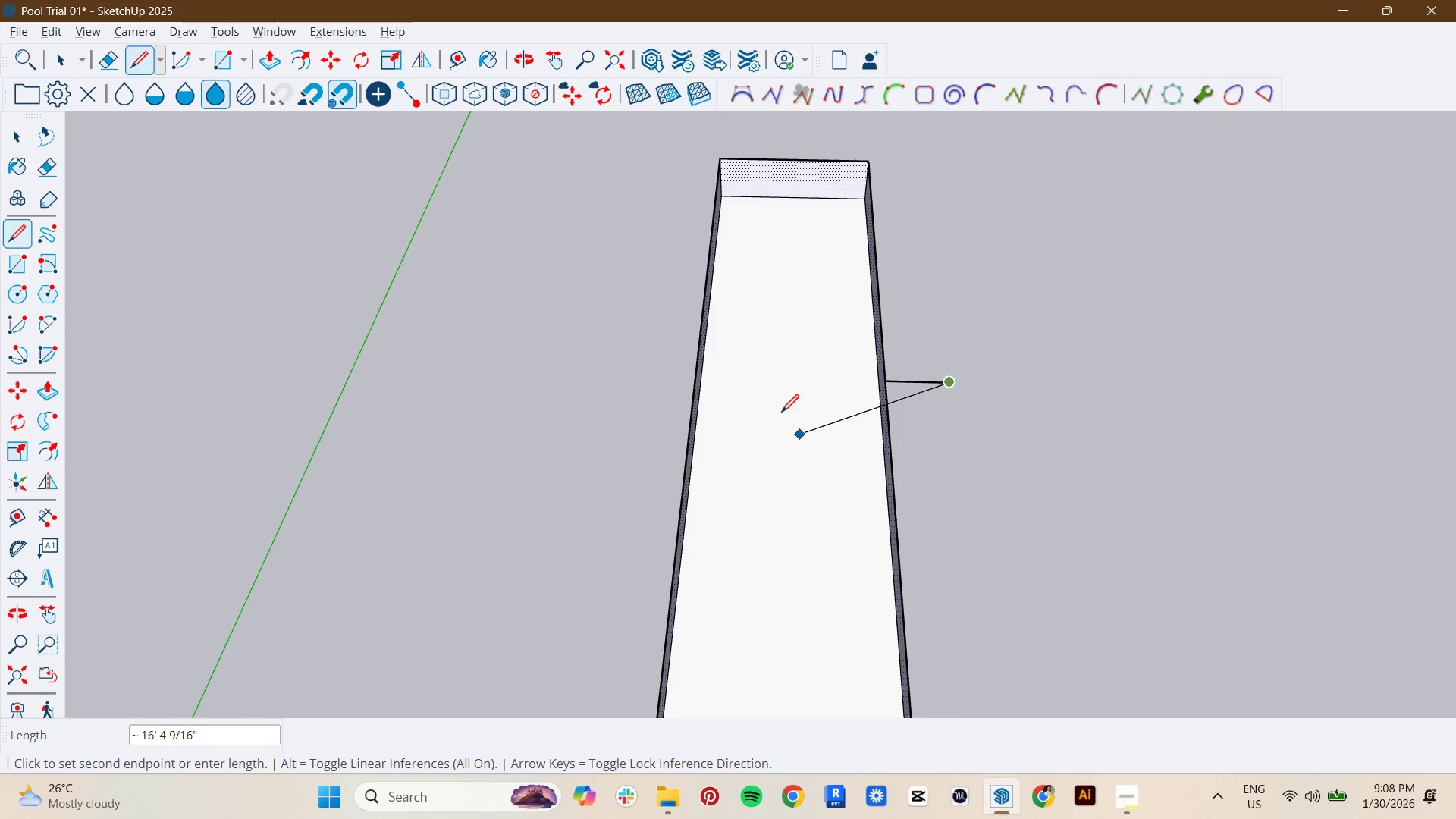 
scroll: coordinate [781, 414], scroll_direction: down, amount: 5.0
 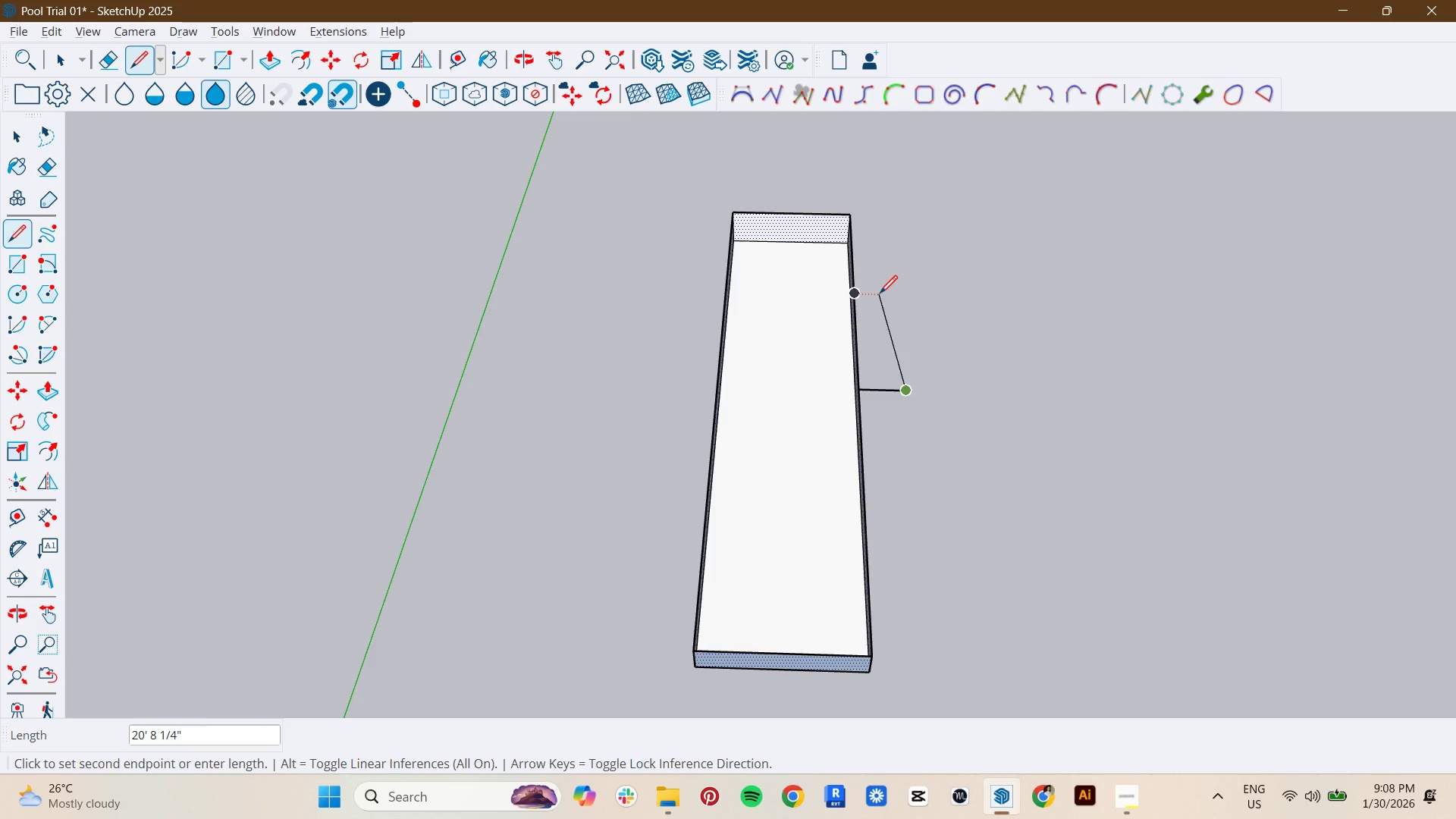 
hold_key(key=ShiftLeft, duration=1.45)
left_click([846, 215])
 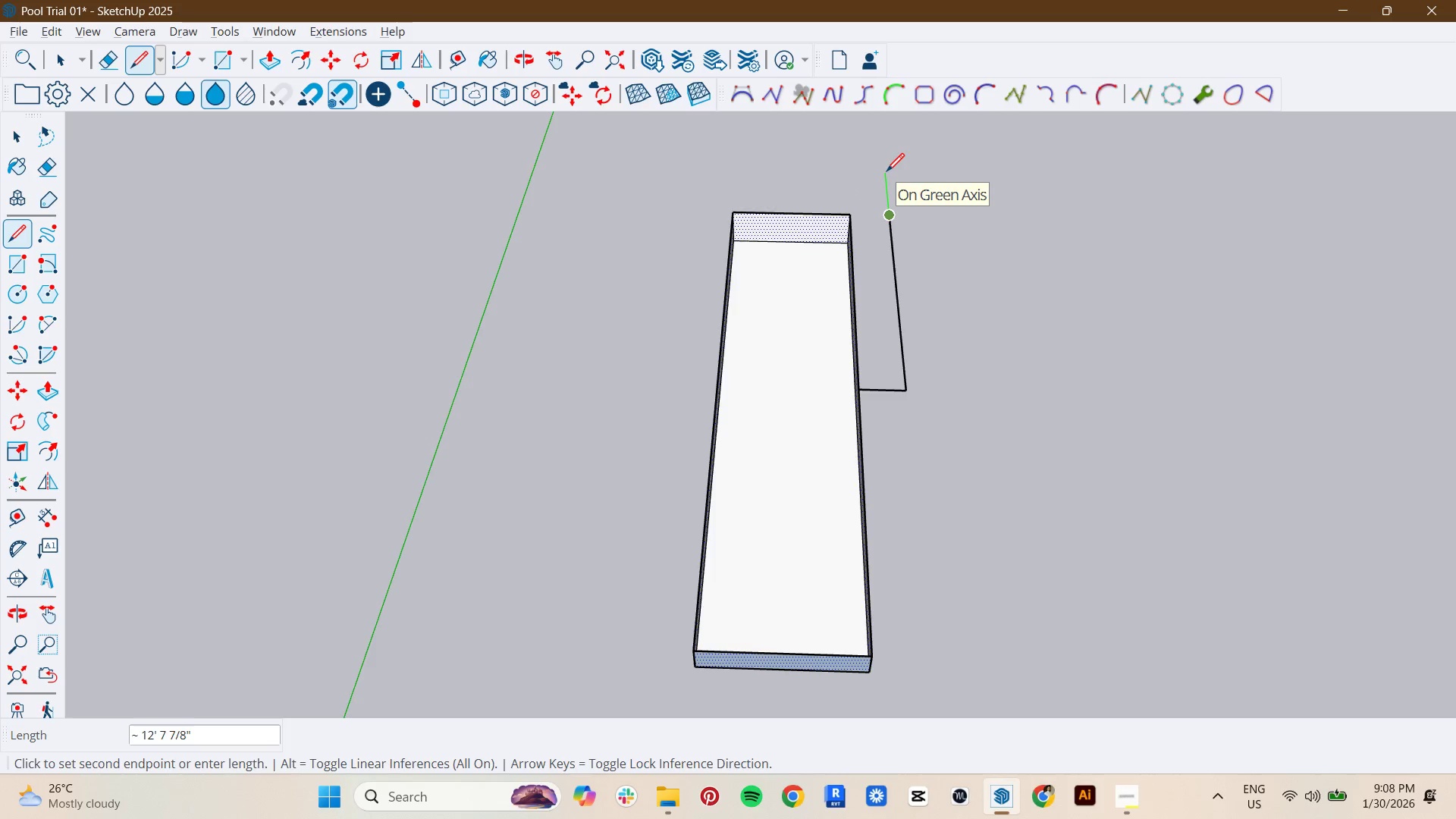 
type(2m)
 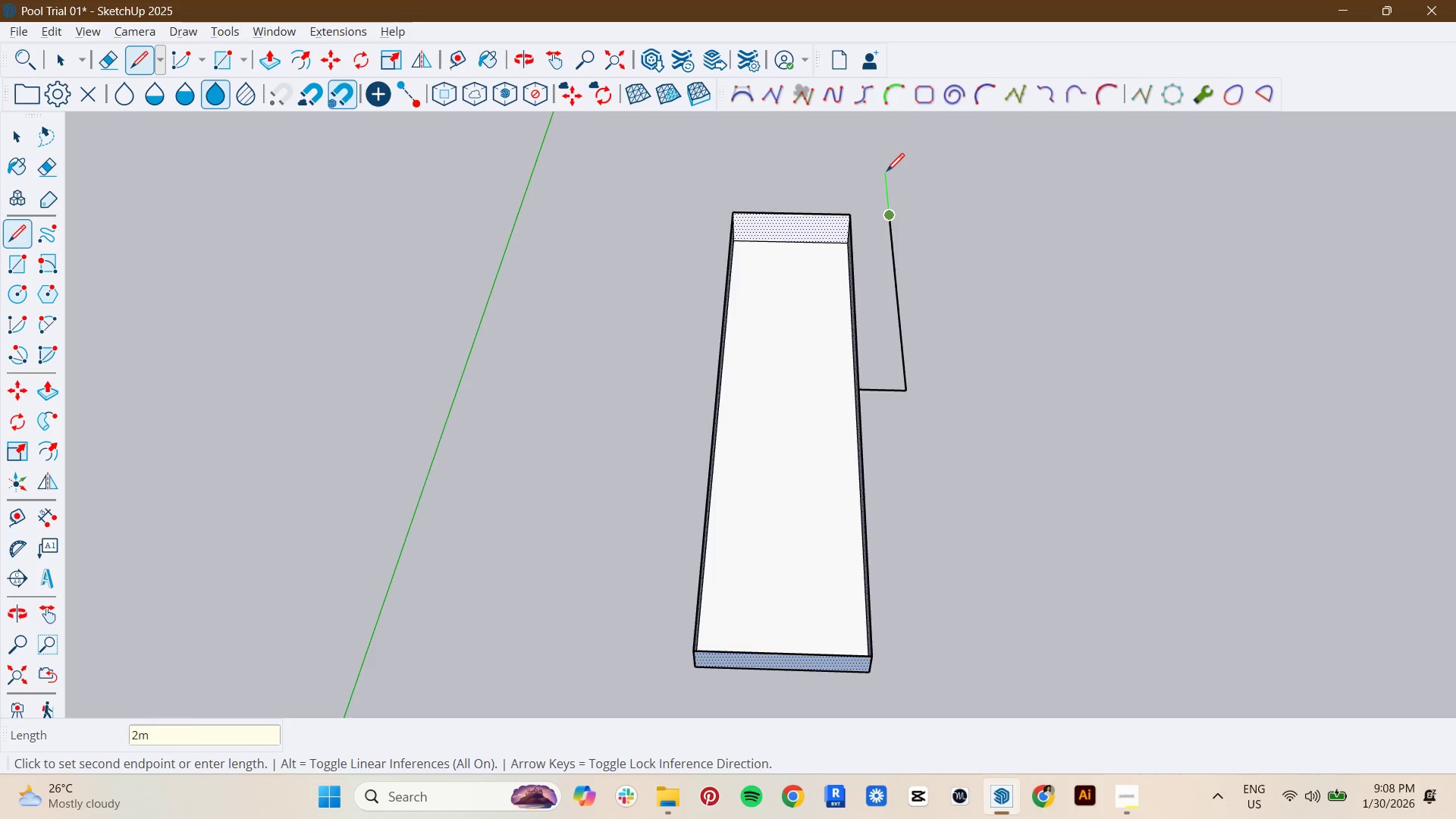 
key(Enter)
 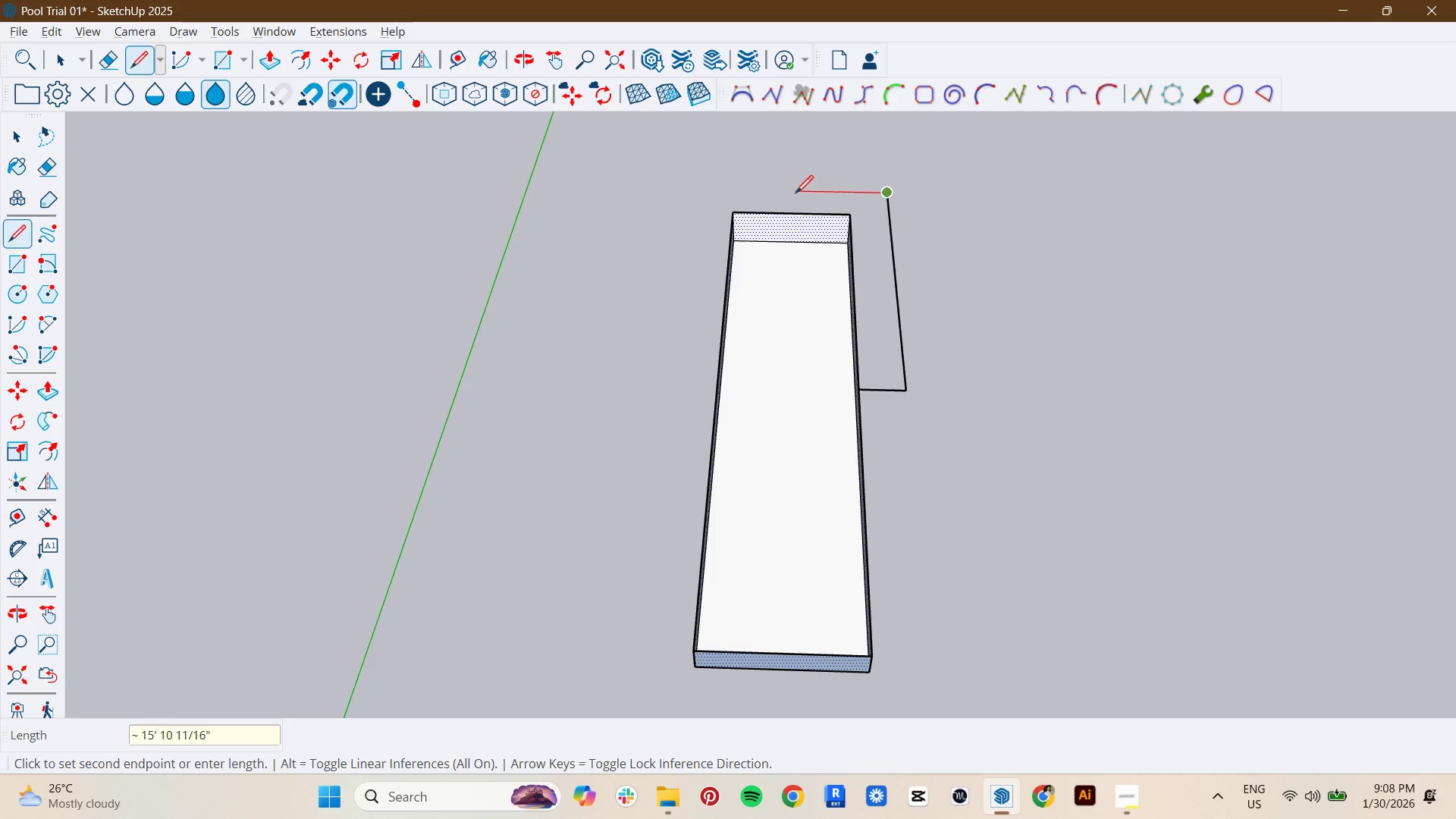 
hold_key(key=ShiftLeft, duration=1.5)
left_click([736, 209])
 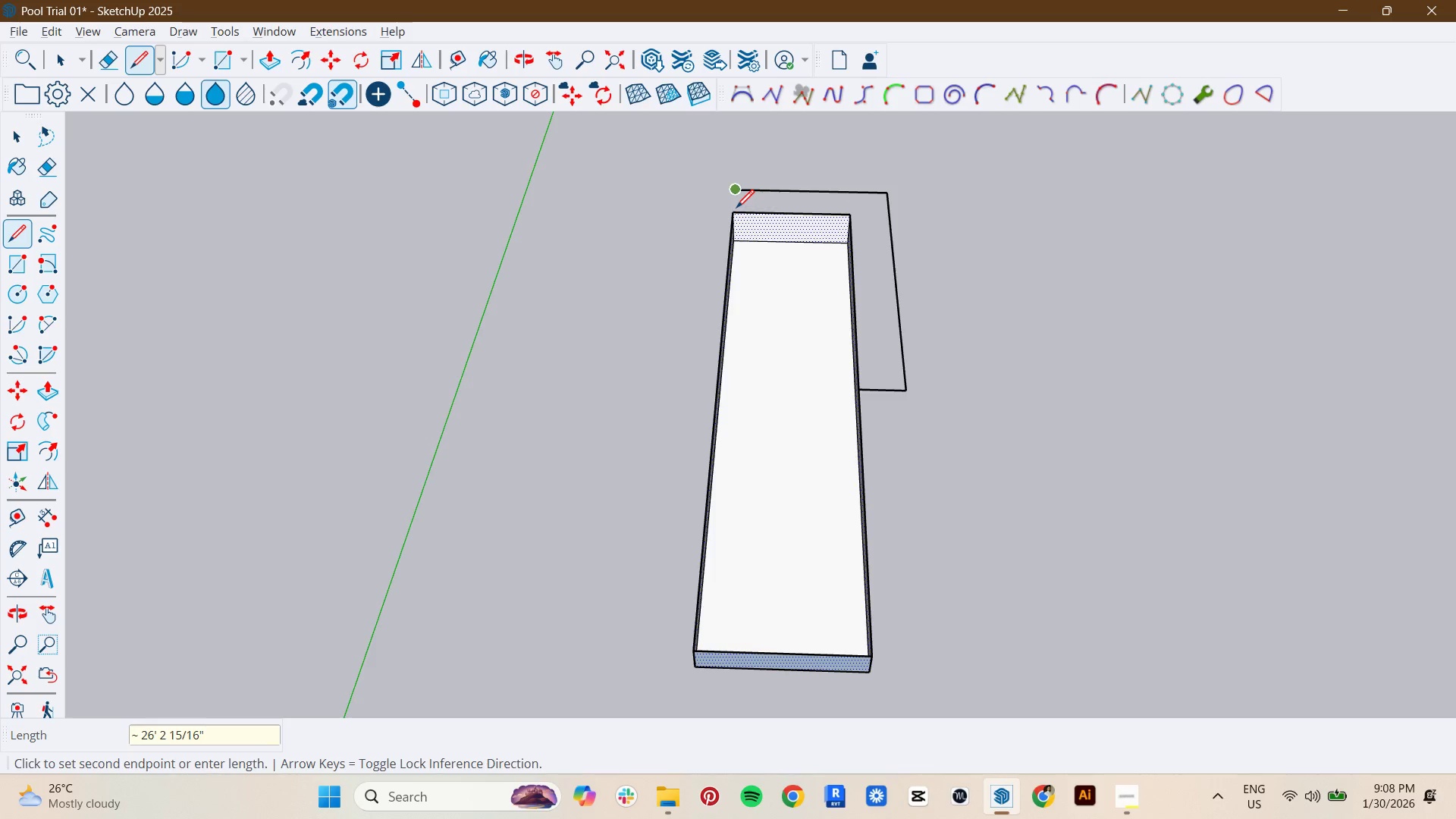 
type(2m)
 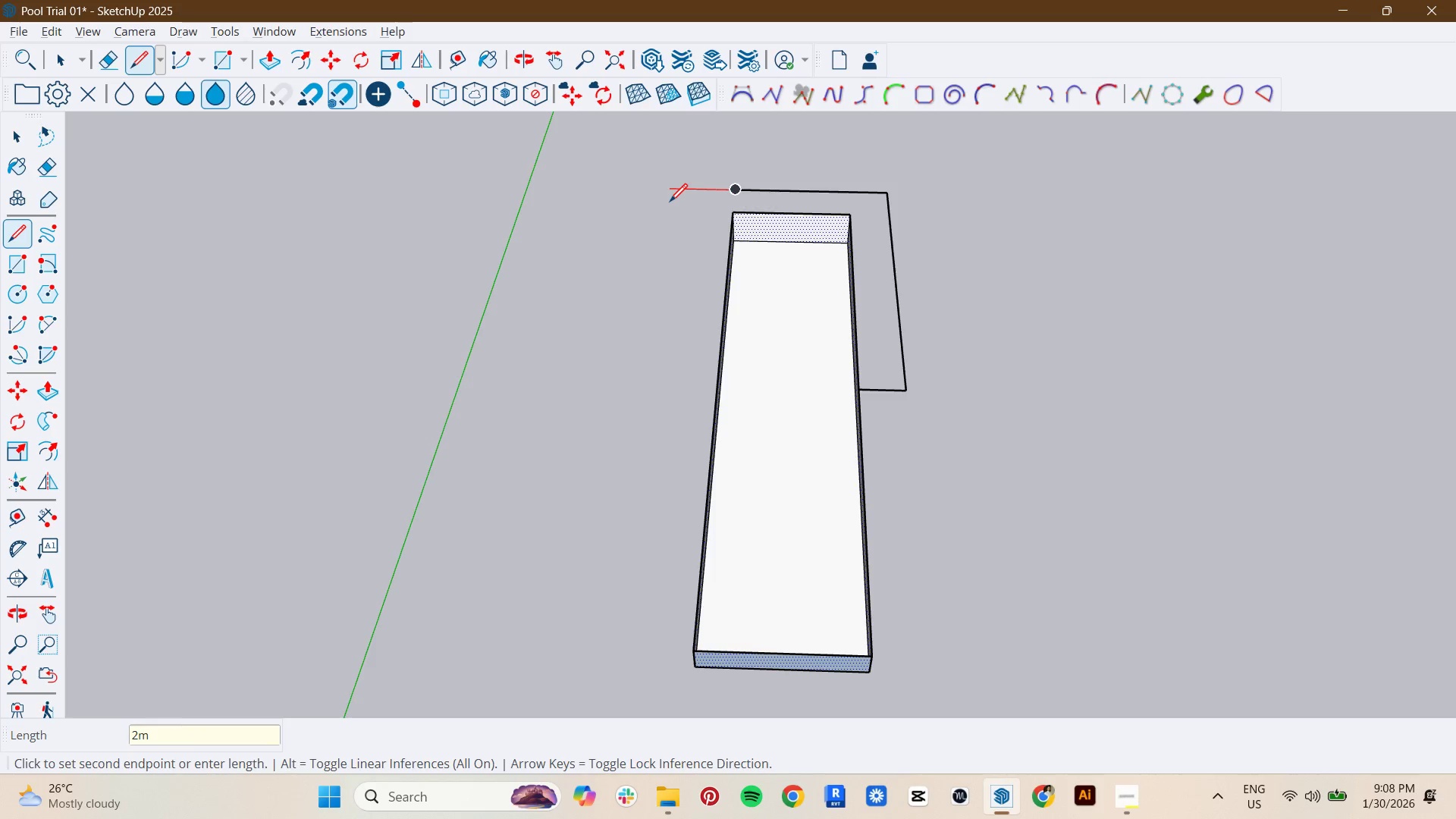 
key(Enter)
 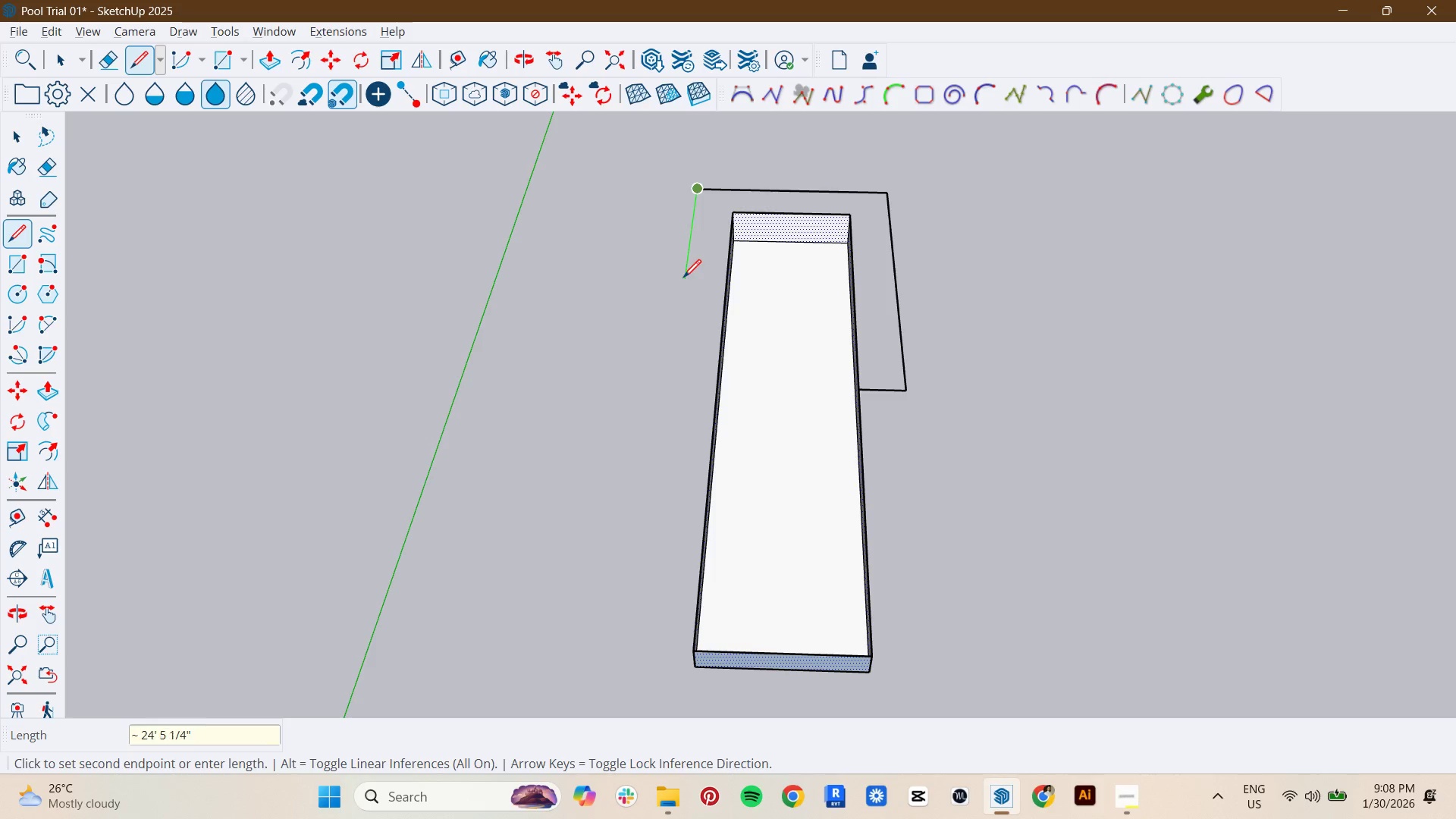 
hold_key(key=ShiftLeft, duration=1.5)
 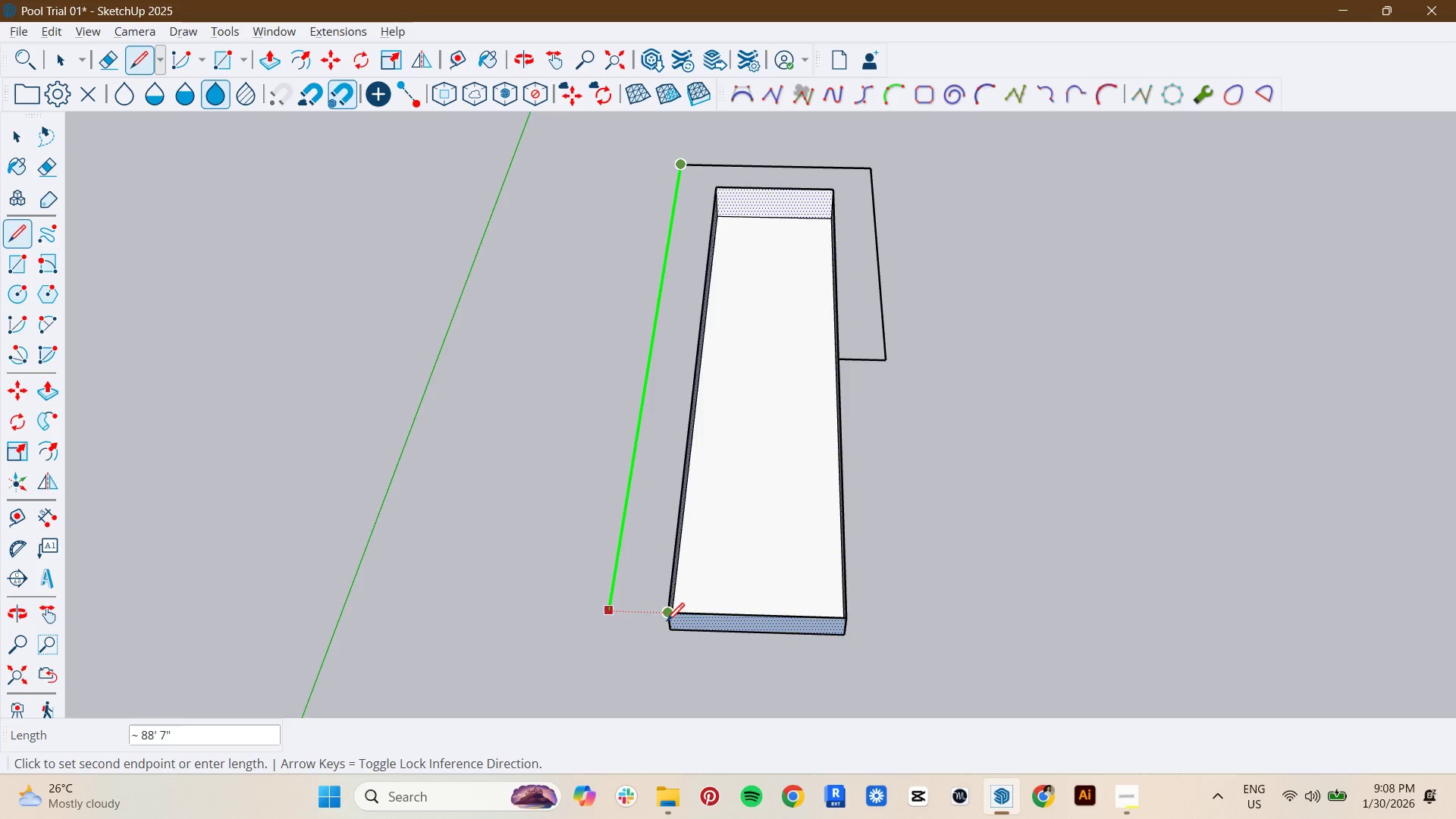 
hold_key(key=ShiftLeft, duration=1.14)
scroll: coordinate [663, 608], scroll_direction: down, amount: 1.0
 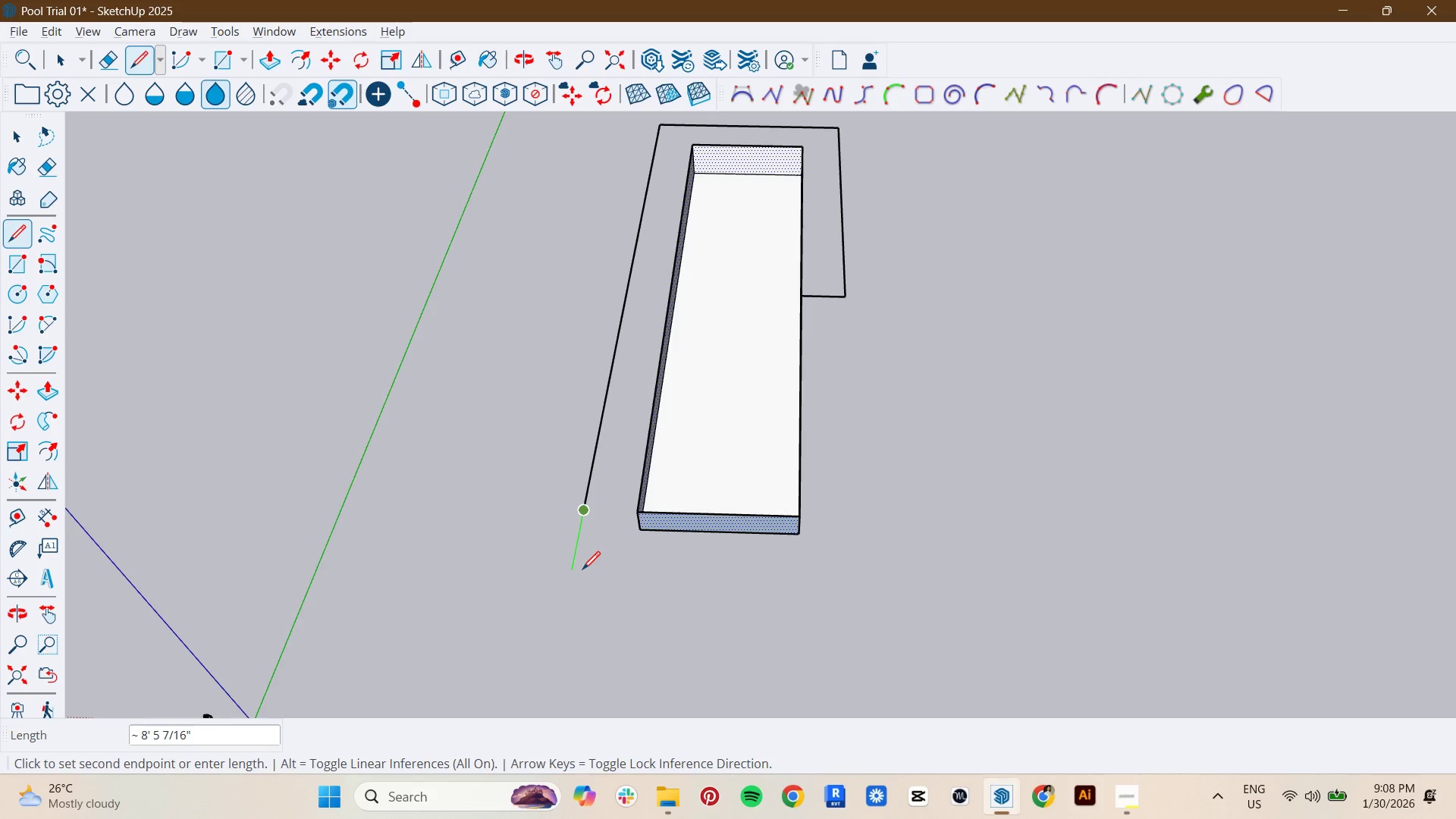 
type(2m)
 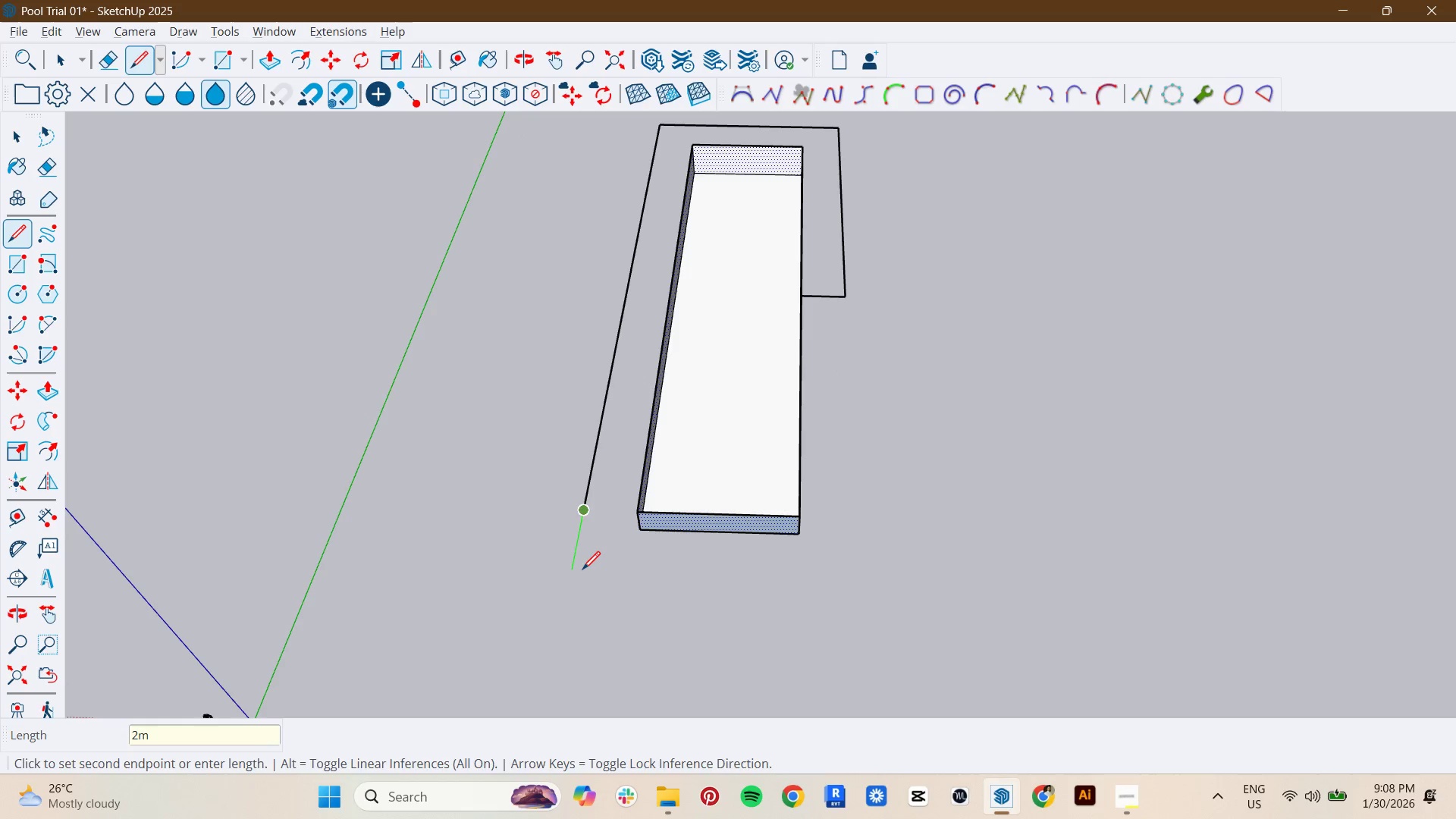 
key(Enter)
 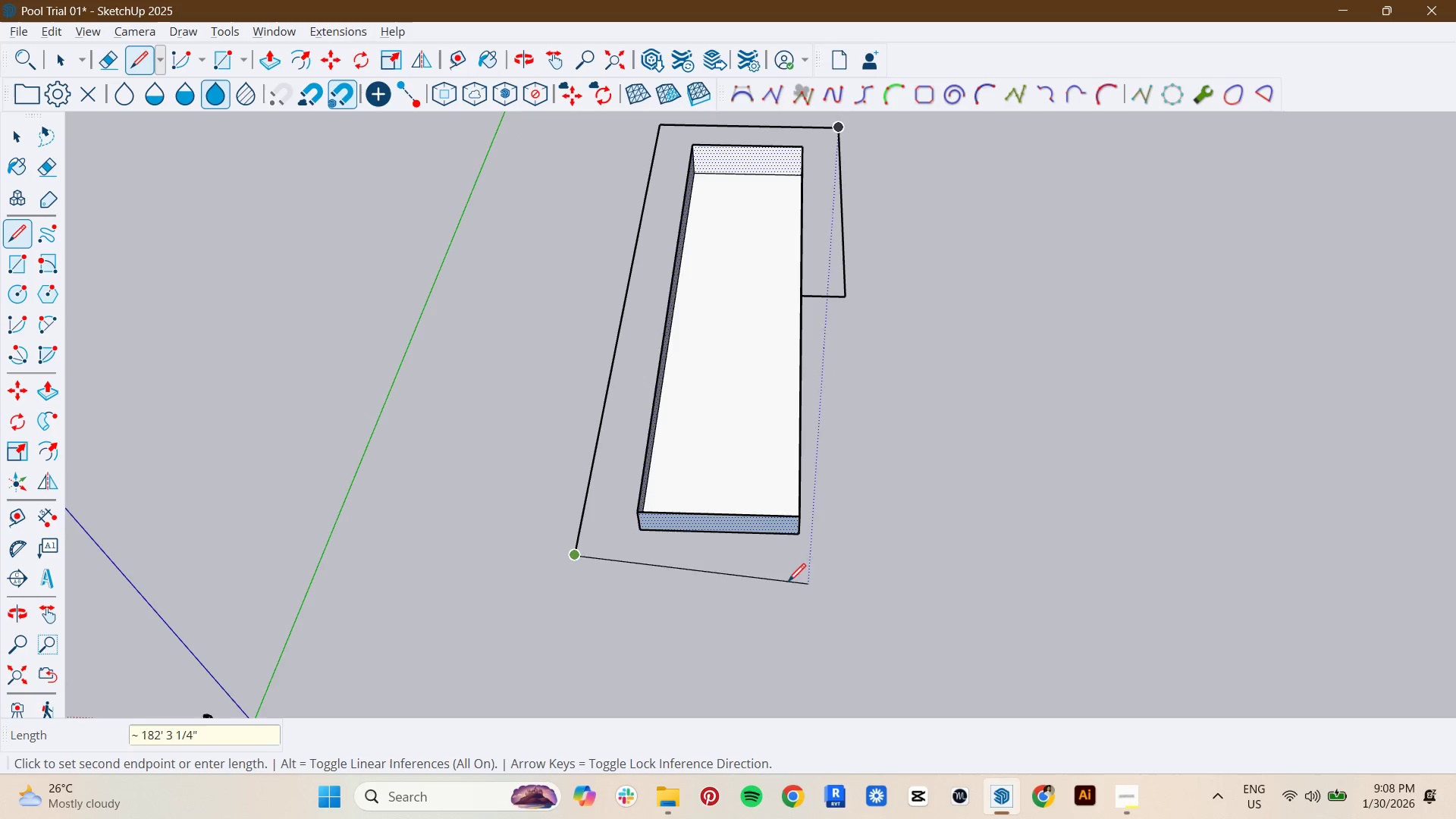 
hold_key(key=ShiftLeft, duration=1.31)
left_click([795, 509])
 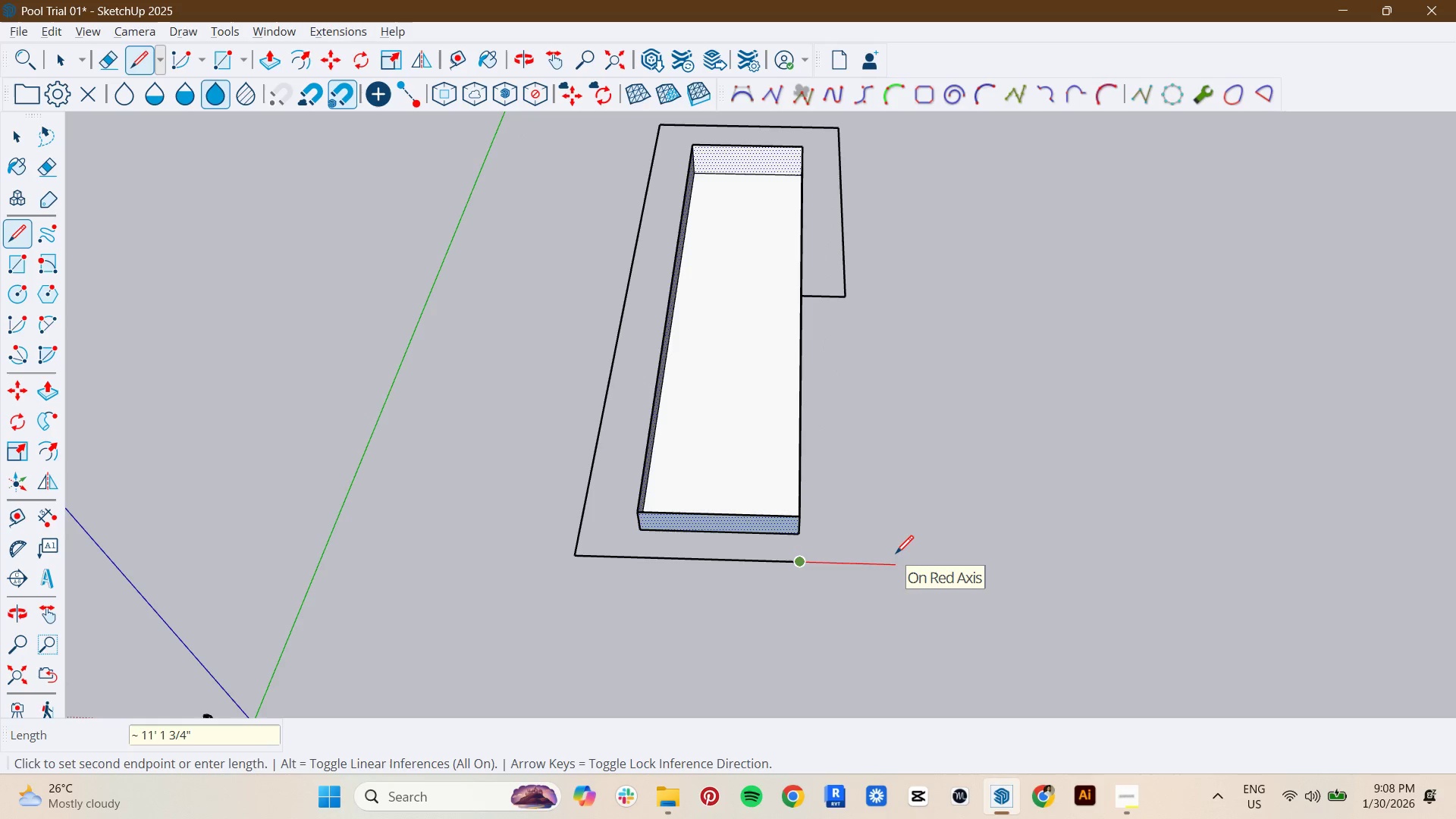 
type(2m)
 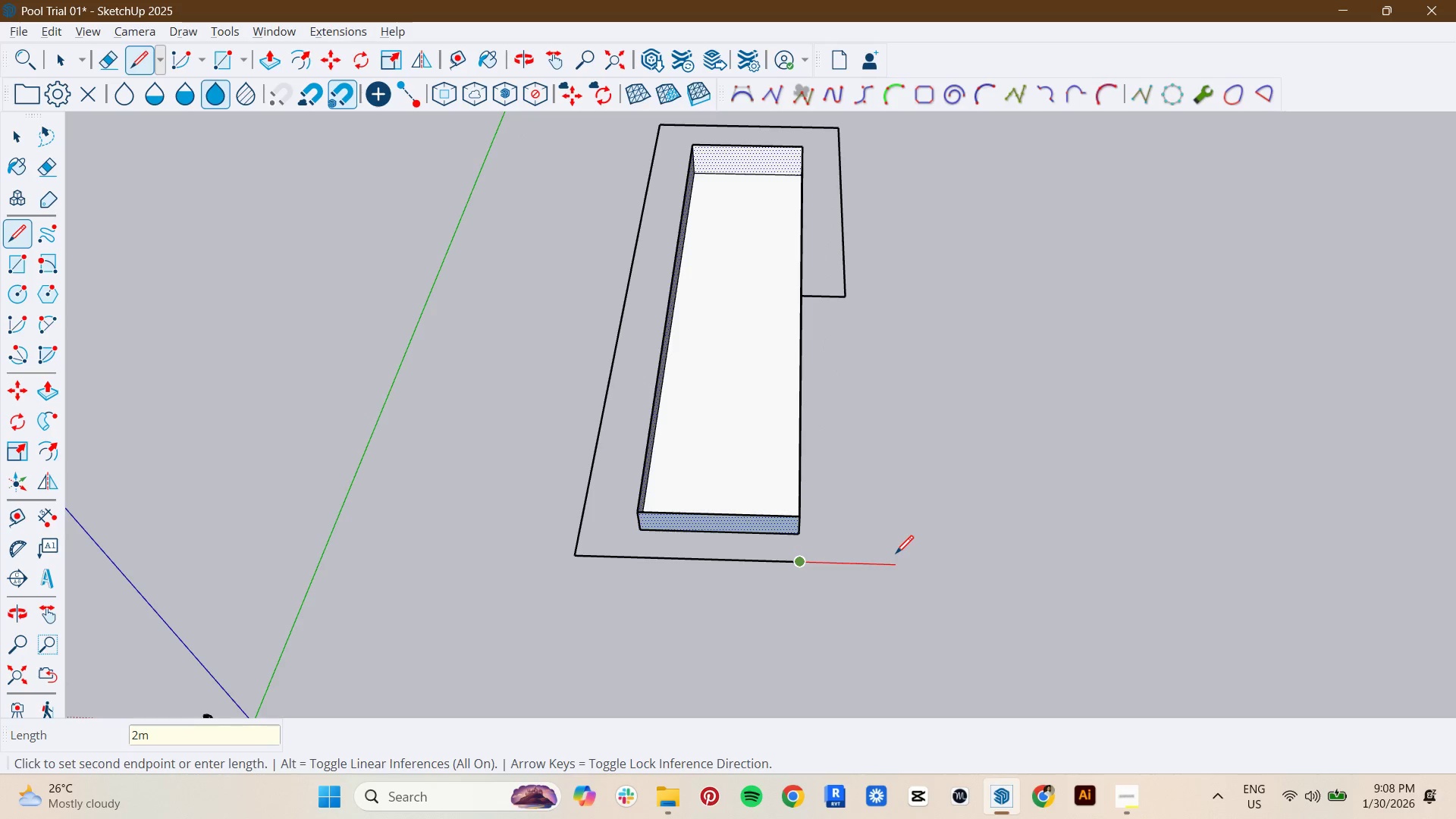 
key(Enter)
 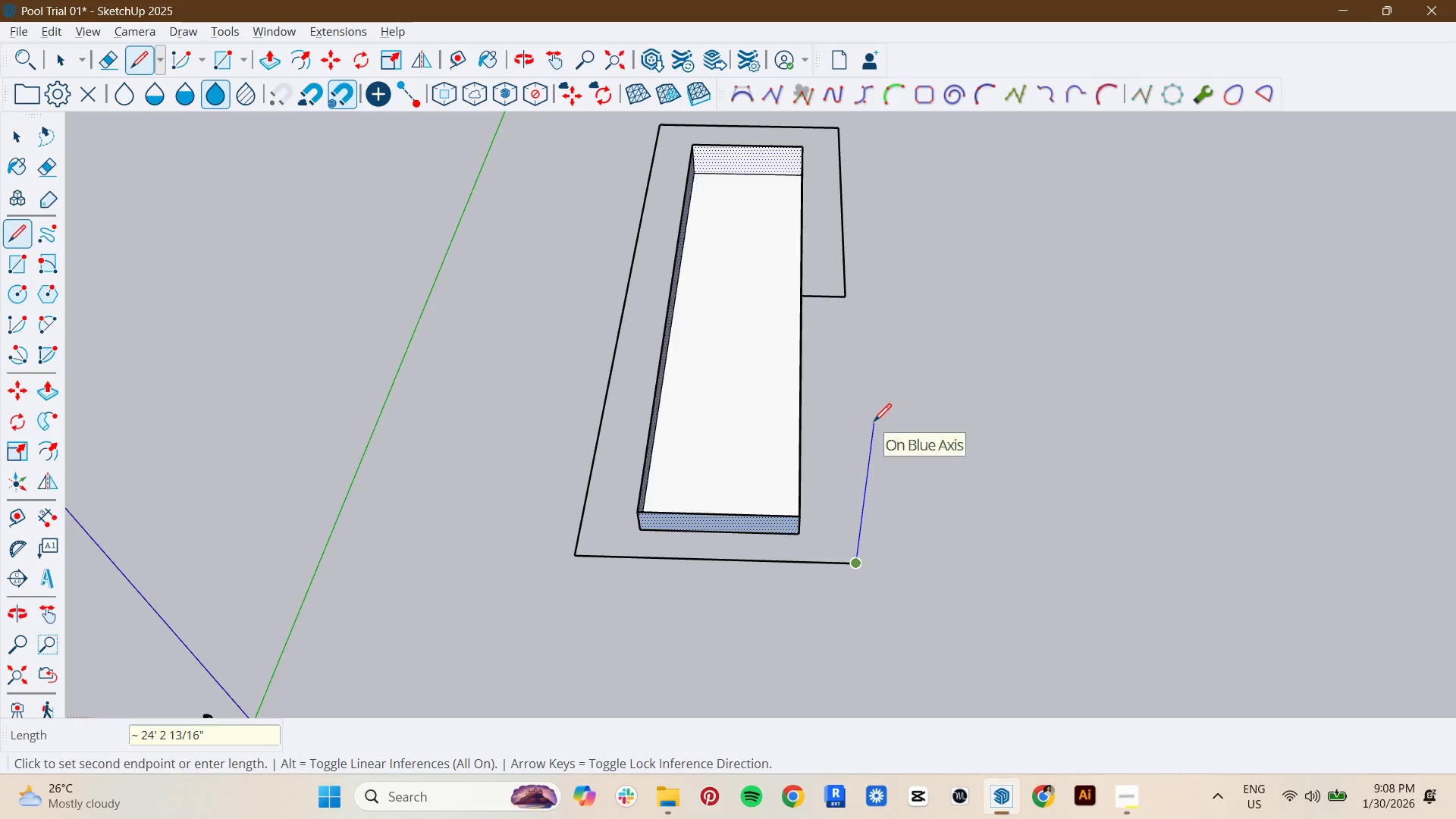 
hold_key(key=ShiftLeft, duration=1.41)
 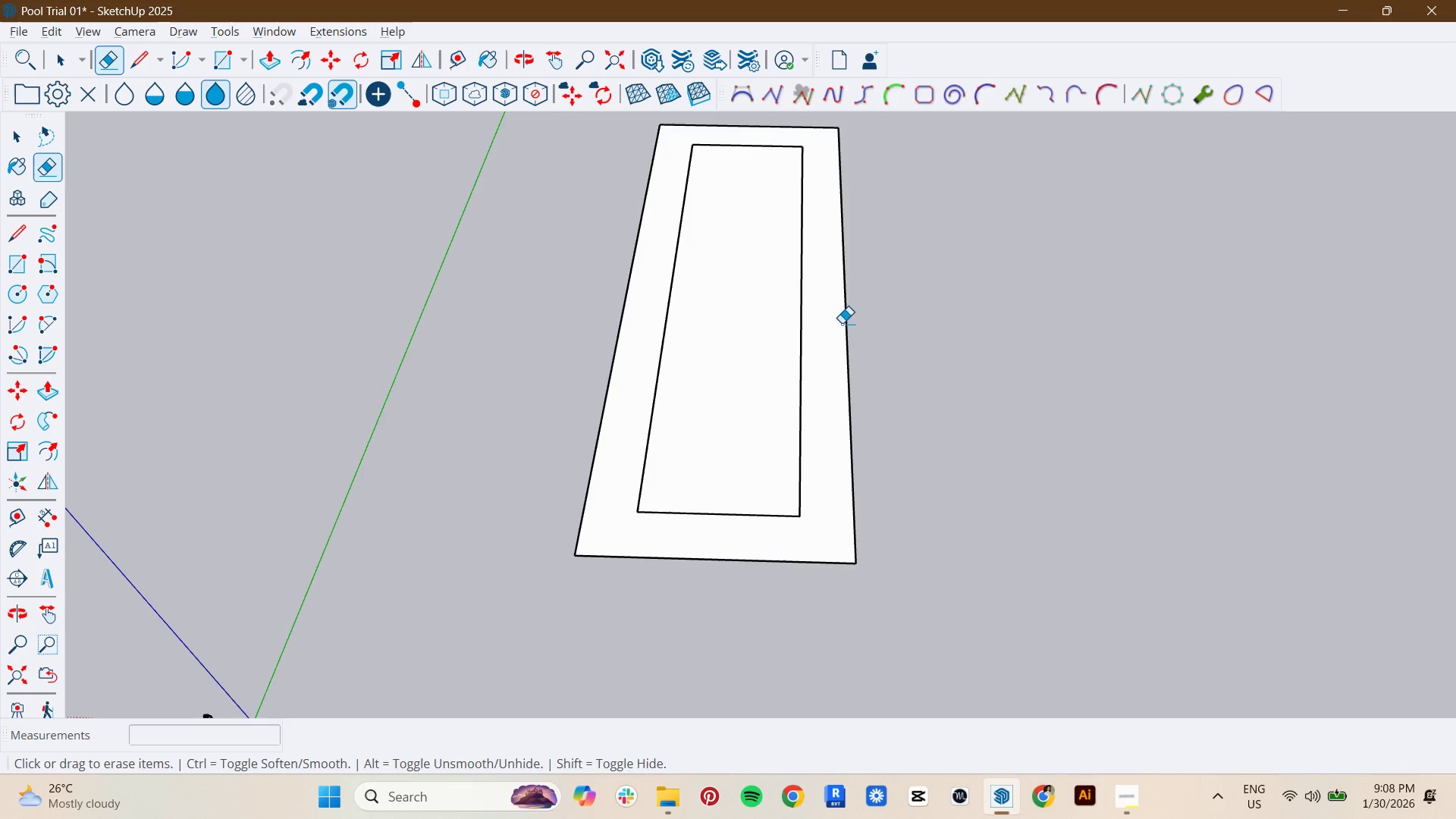 
key(E)
 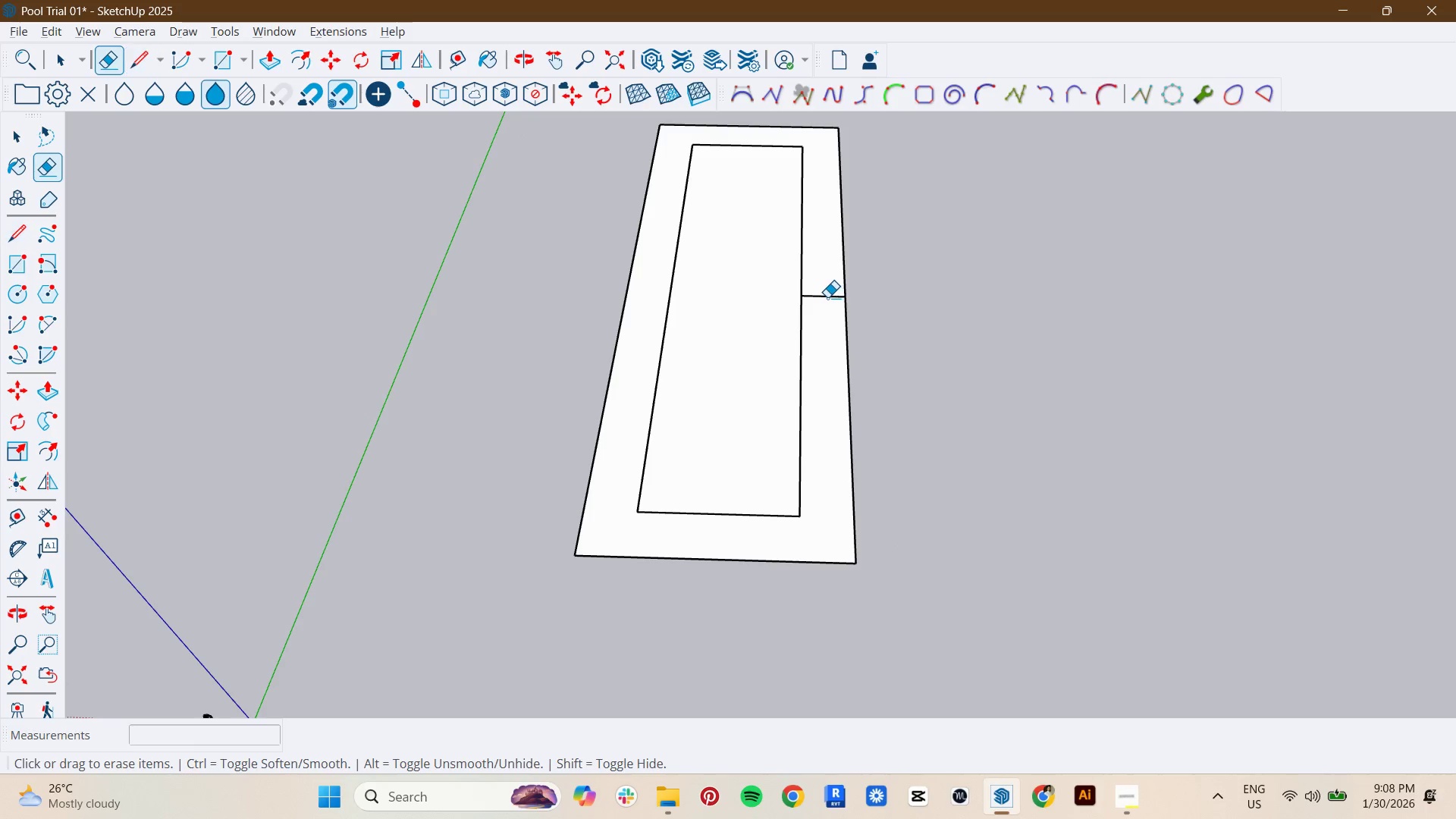 
left_click_drag(start_coordinate=[827, 297], to_coordinate=[841, 323])
 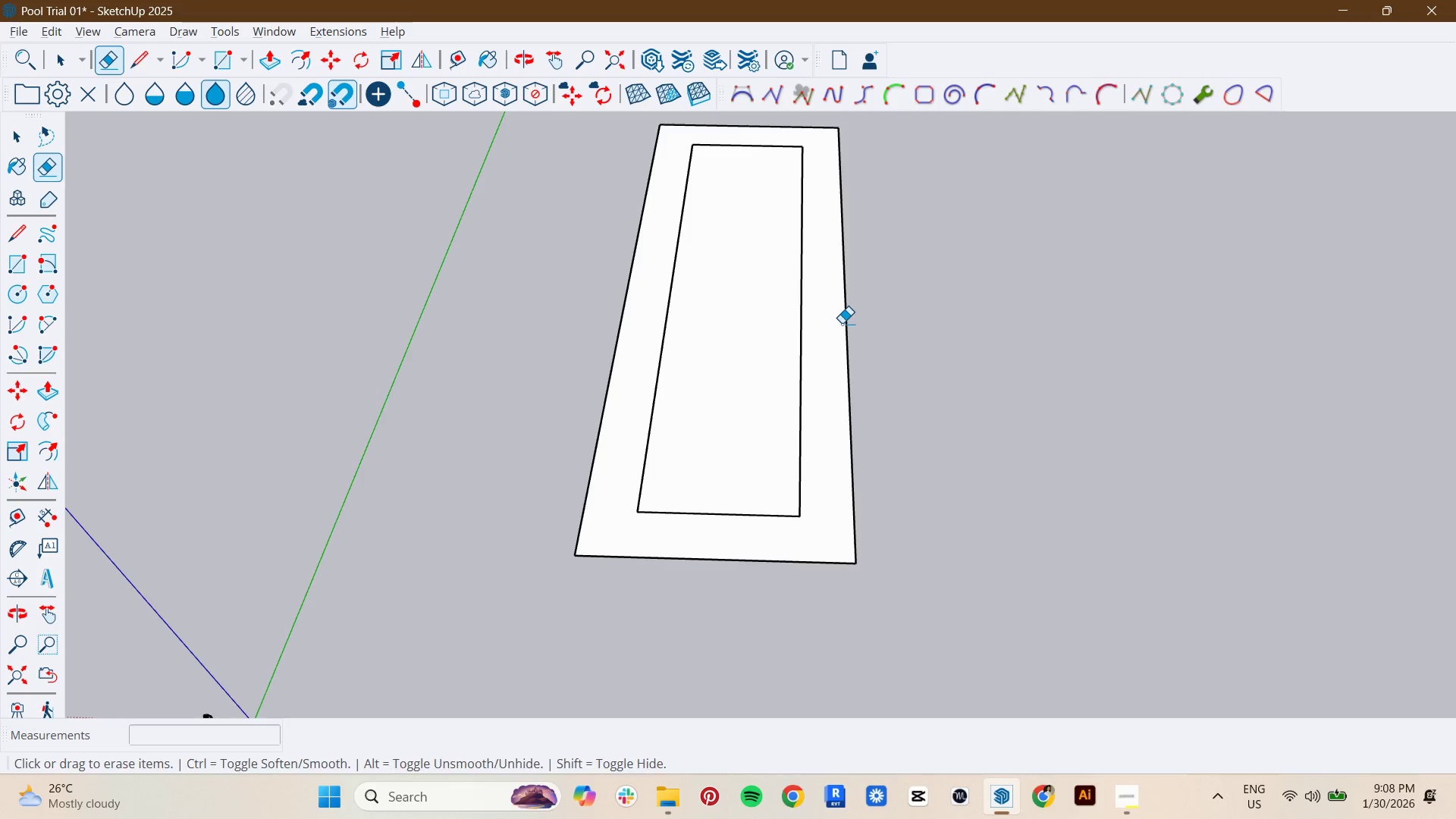 
key(Space)
 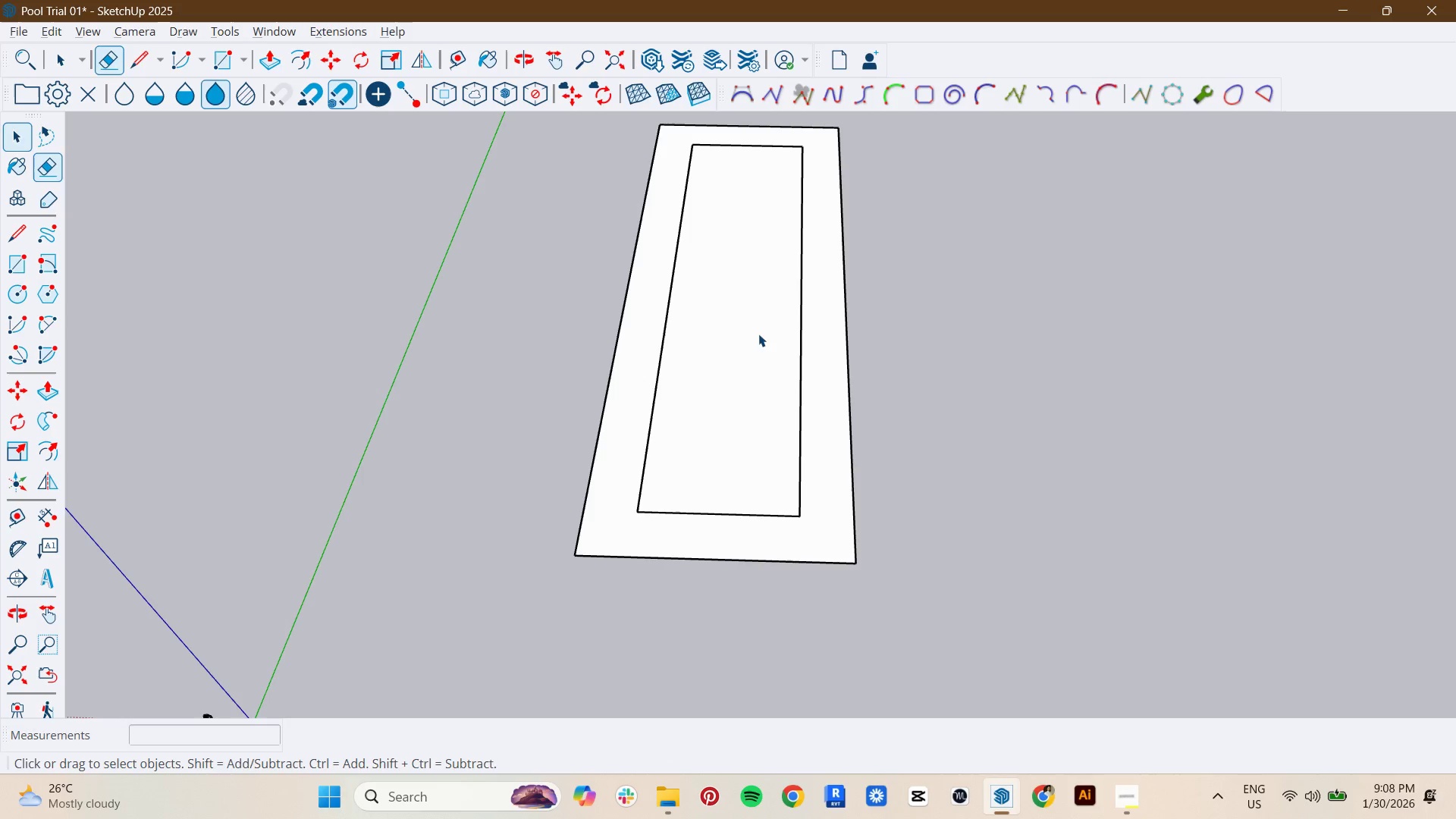 
double_click([743, 336])
 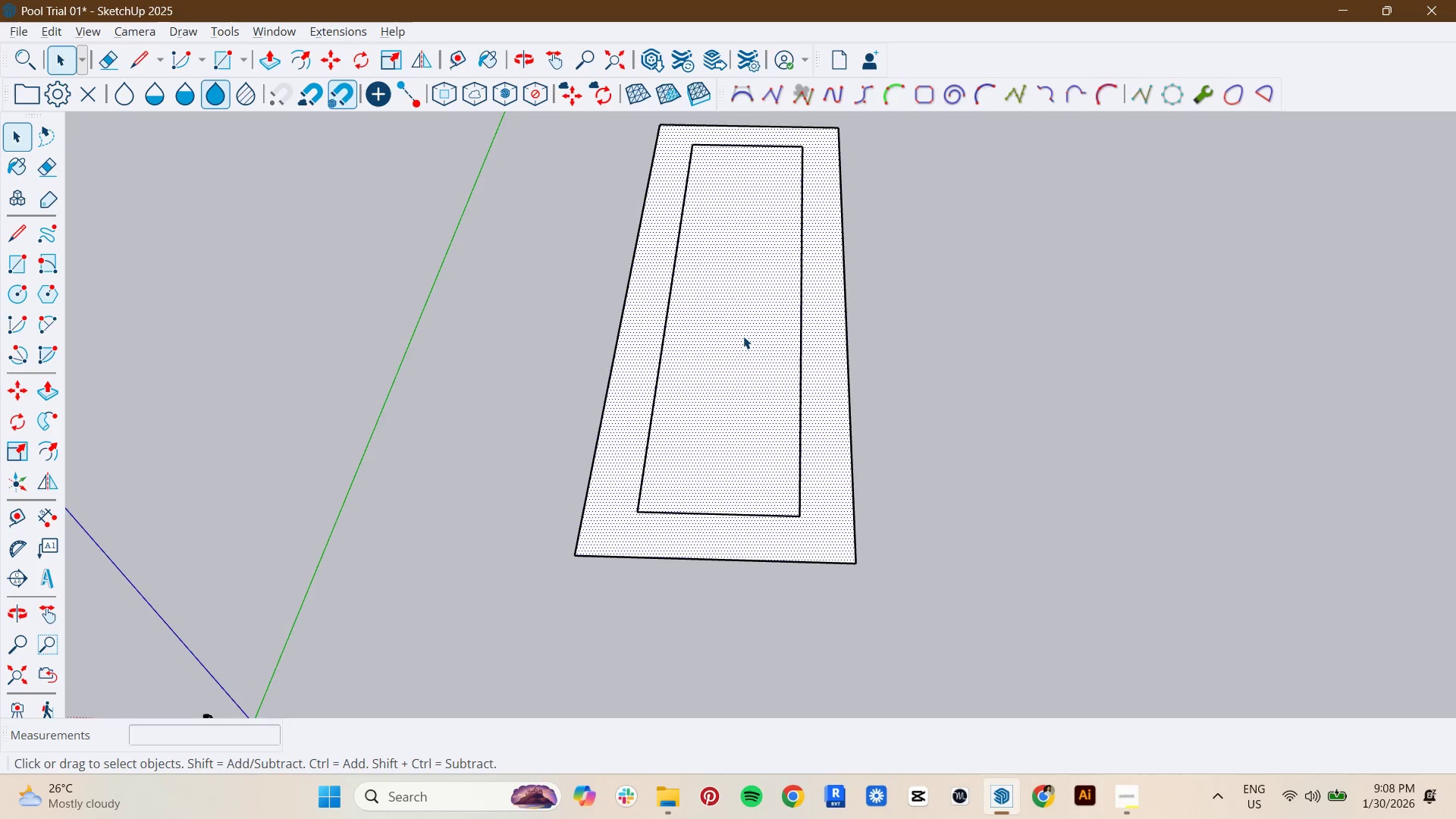 
key(R)
 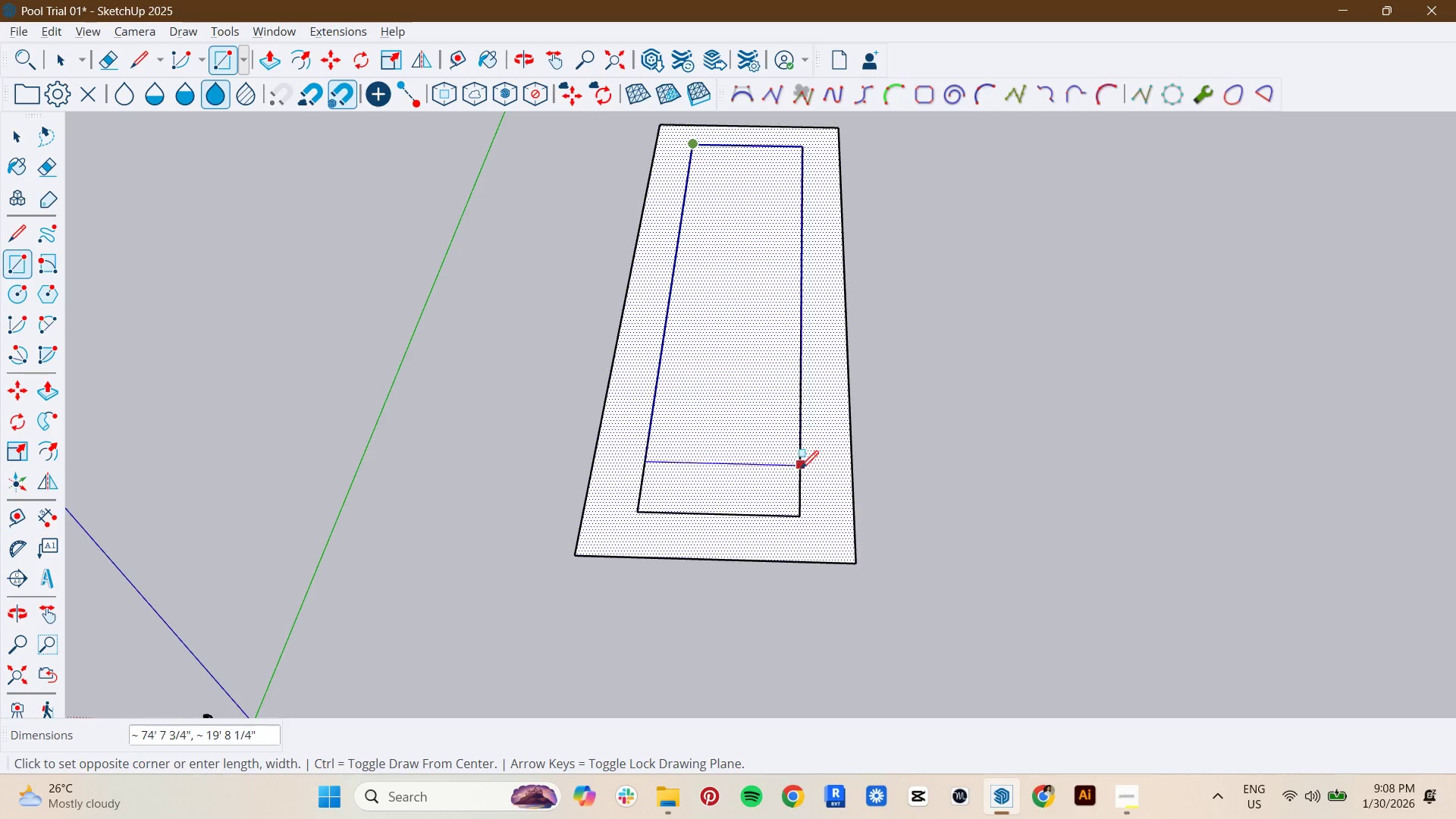 
left_click([801, 517])
 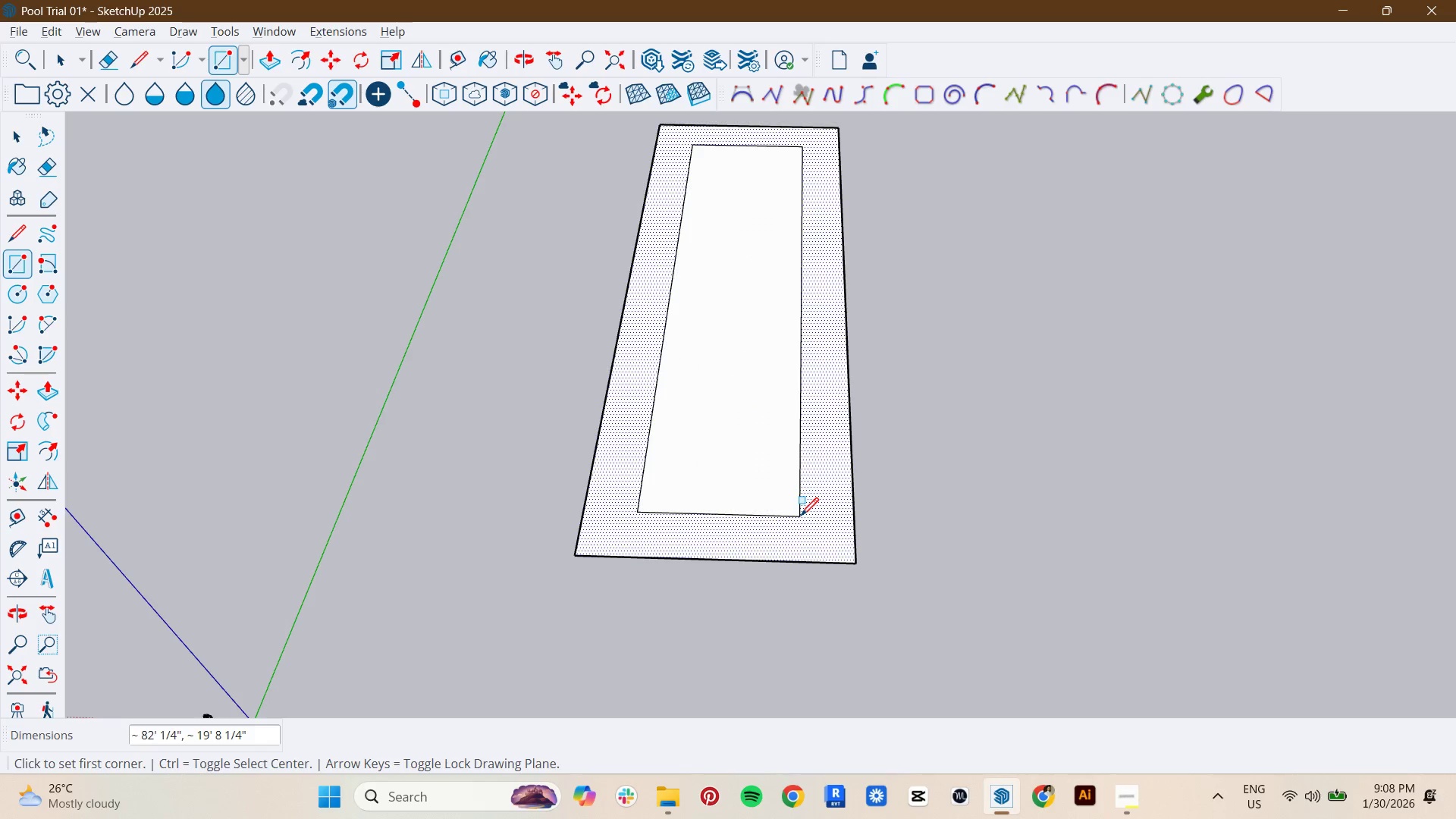 
key(Space)
 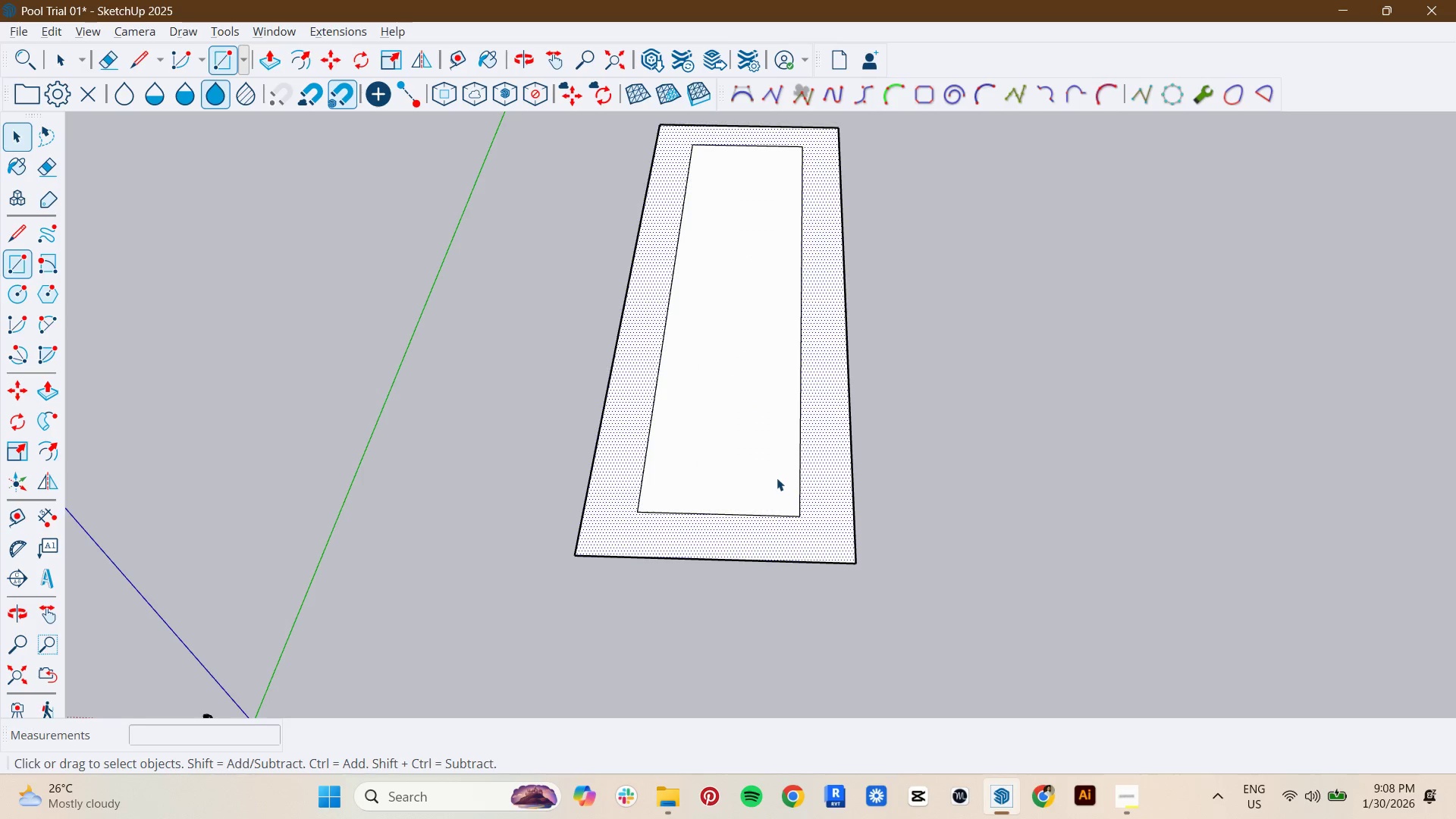 
double_click([774, 478])
 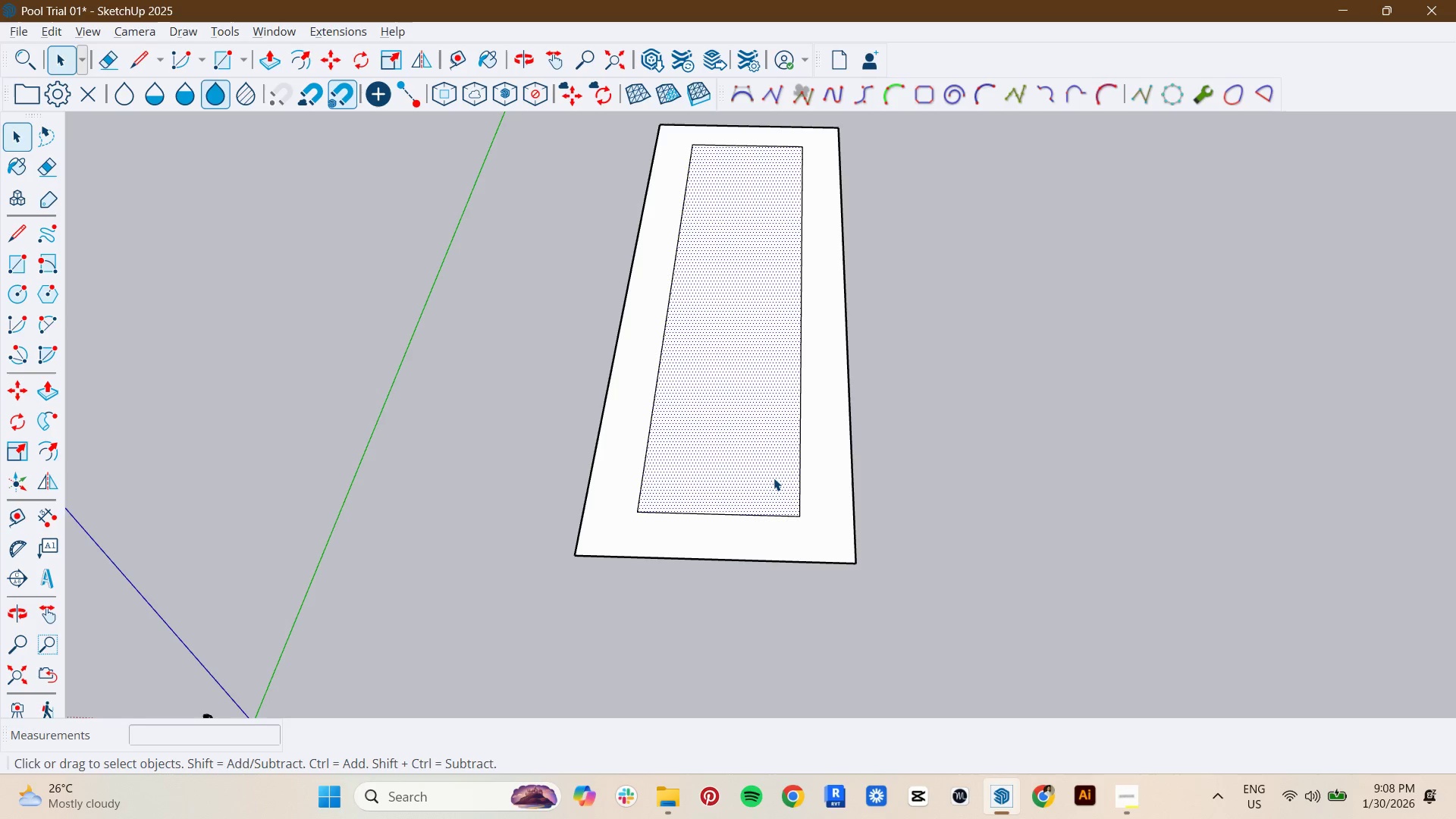 
key(Delete)
 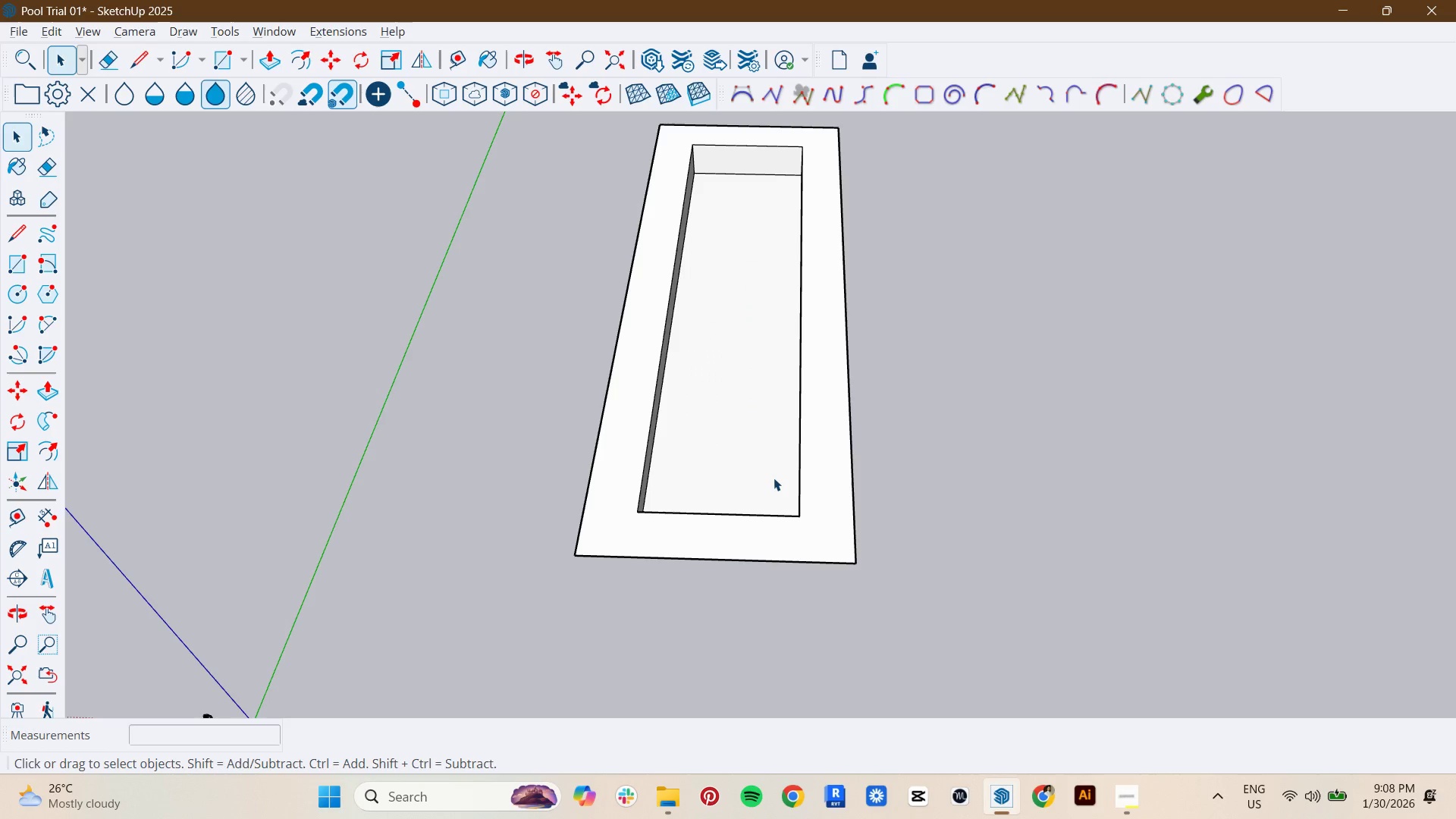 
key(Space)
 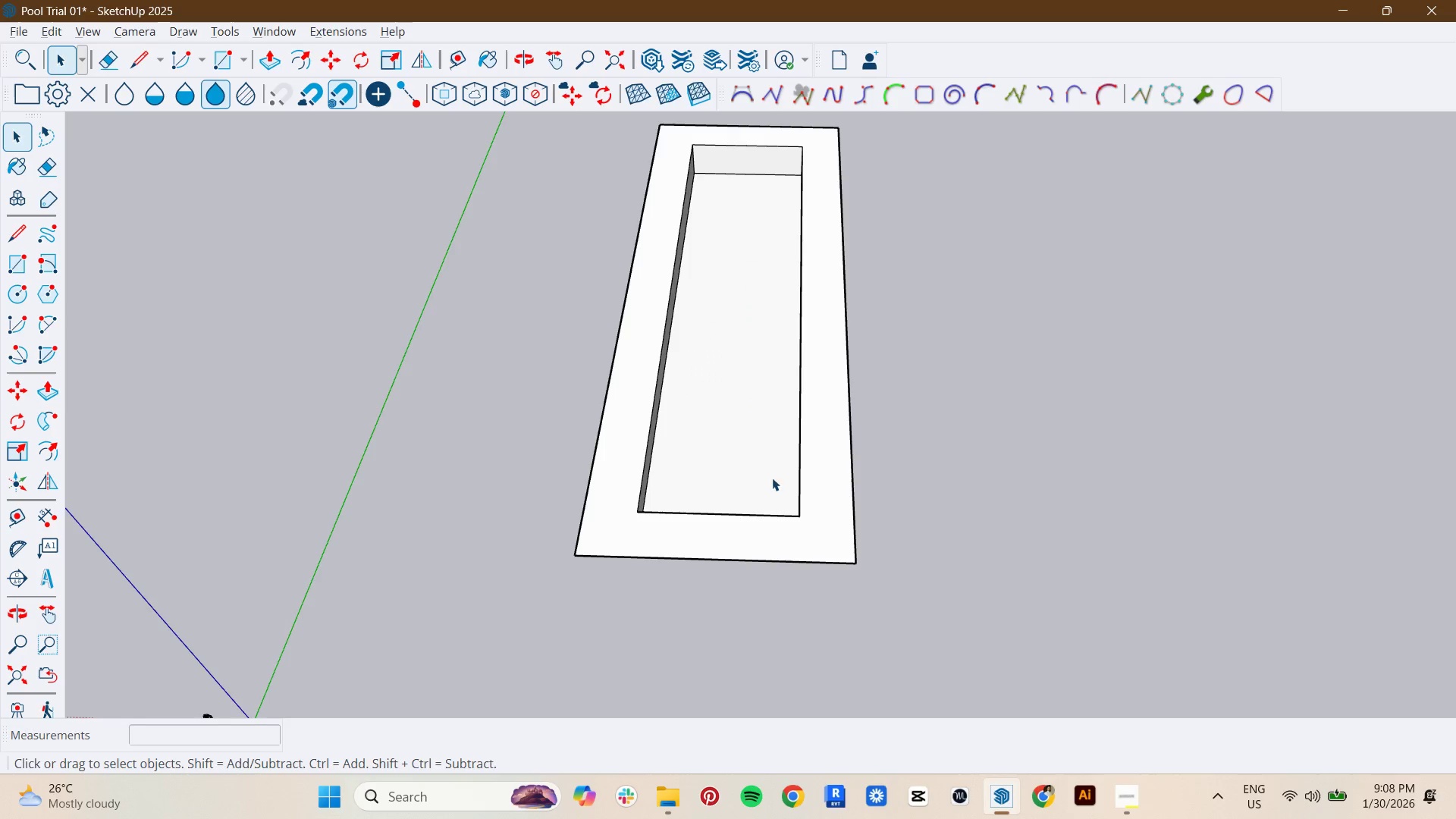 
scroll: coordinate [679, 557], scroll_direction: down, amount: 2.0
 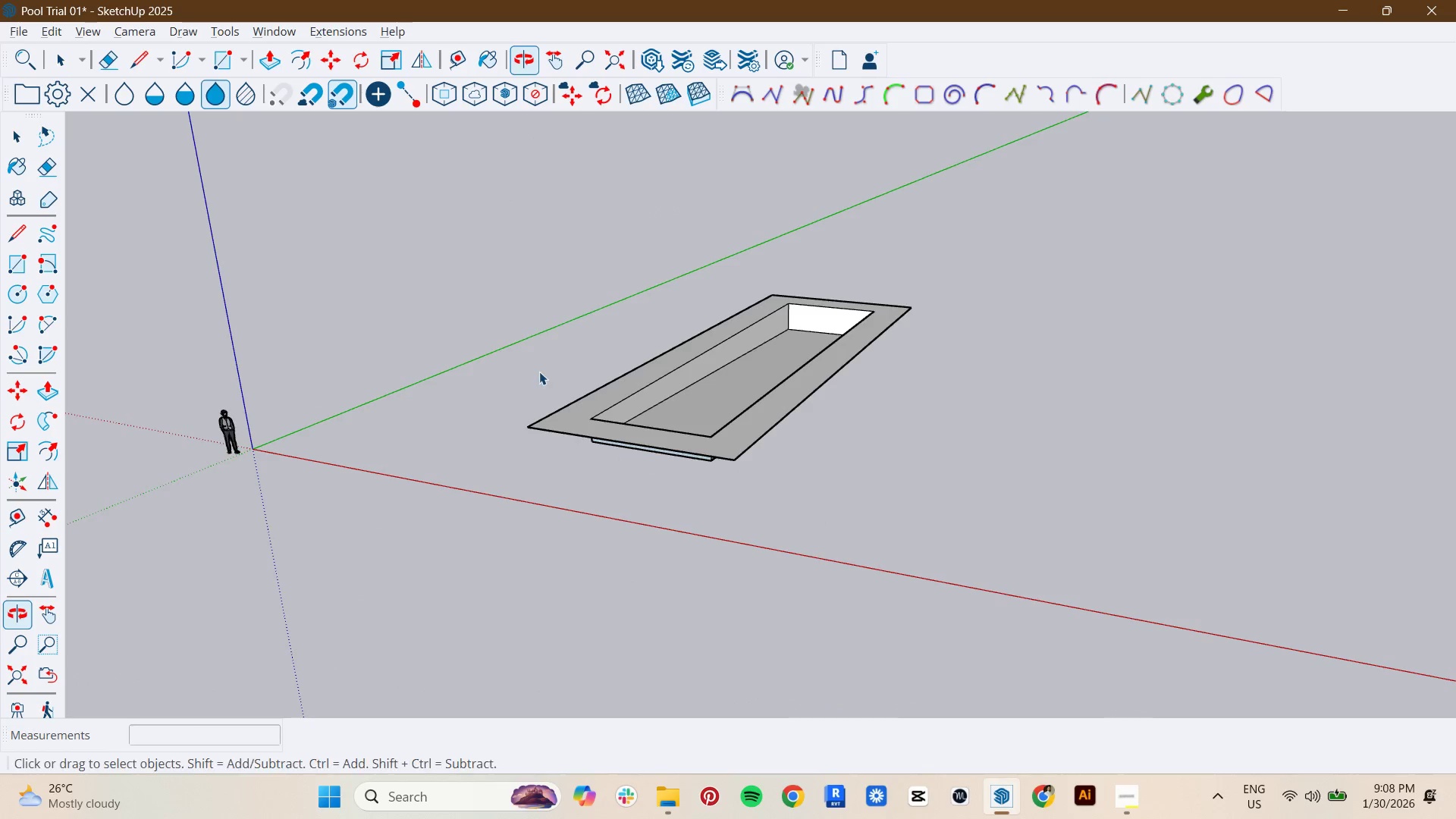 
scroll: coordinate [732, 457], scroll_direction: up, amount: 5.0
 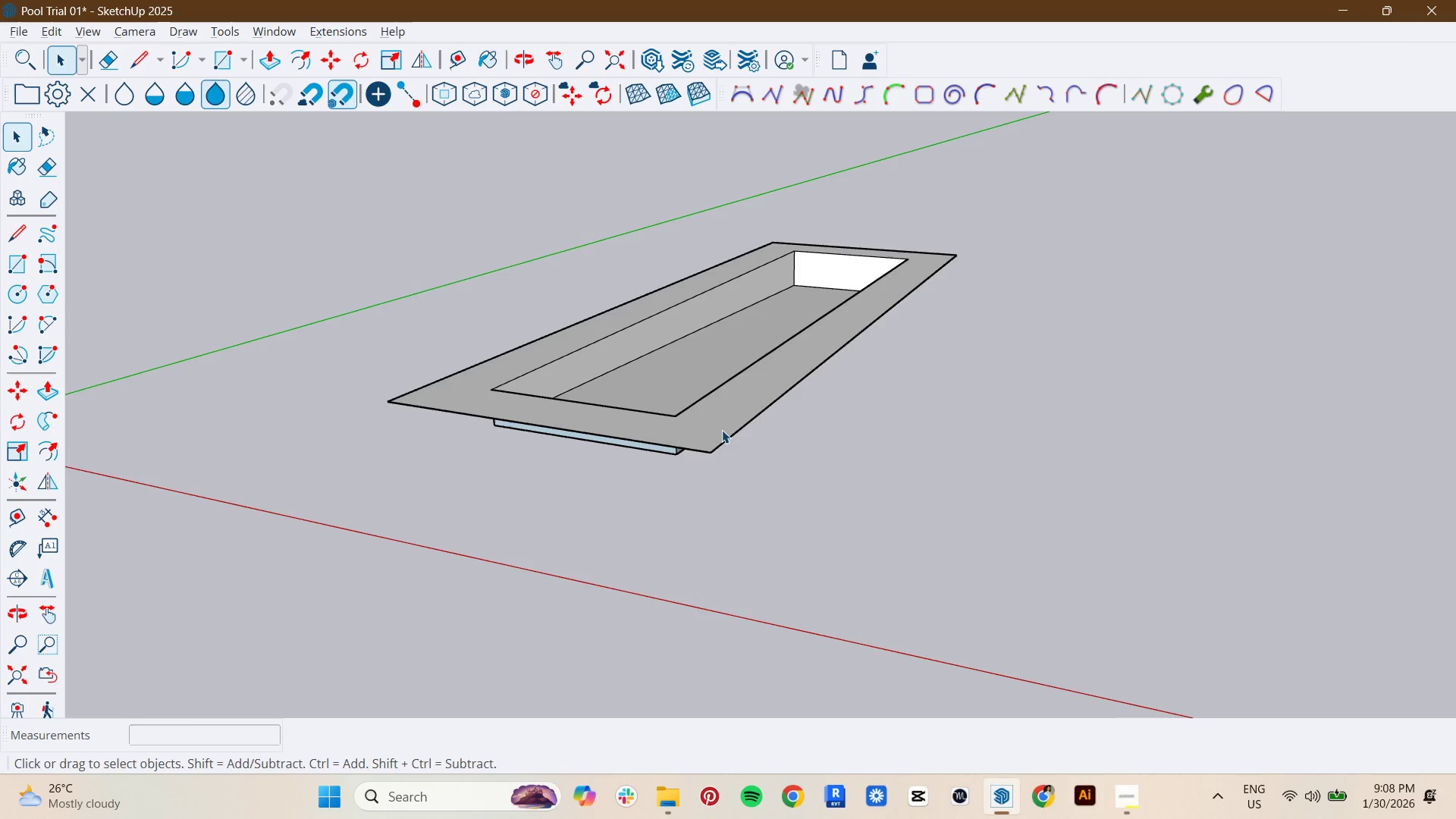 
double_click([717, 428])
 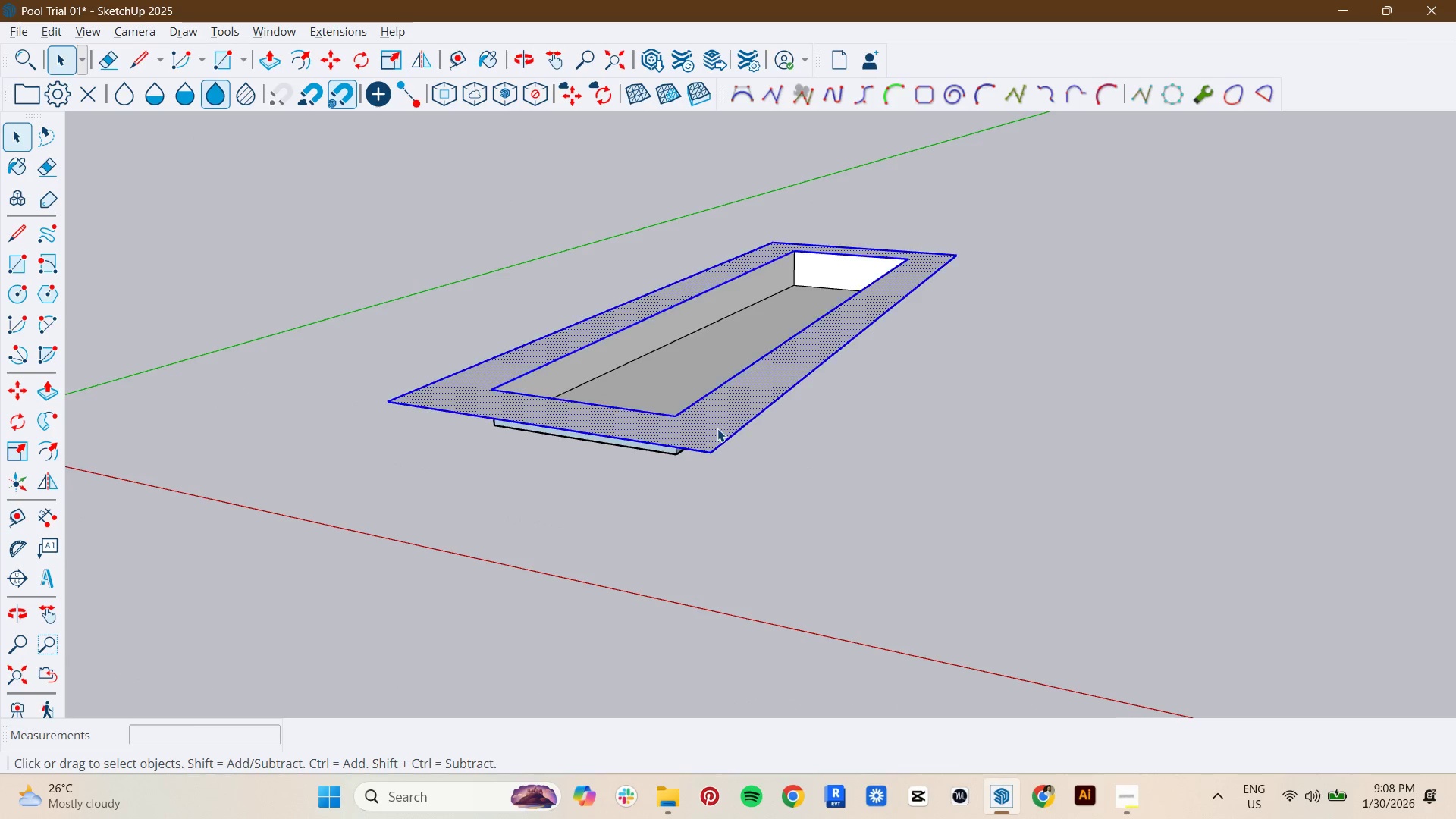 
right_click([717, 428])
 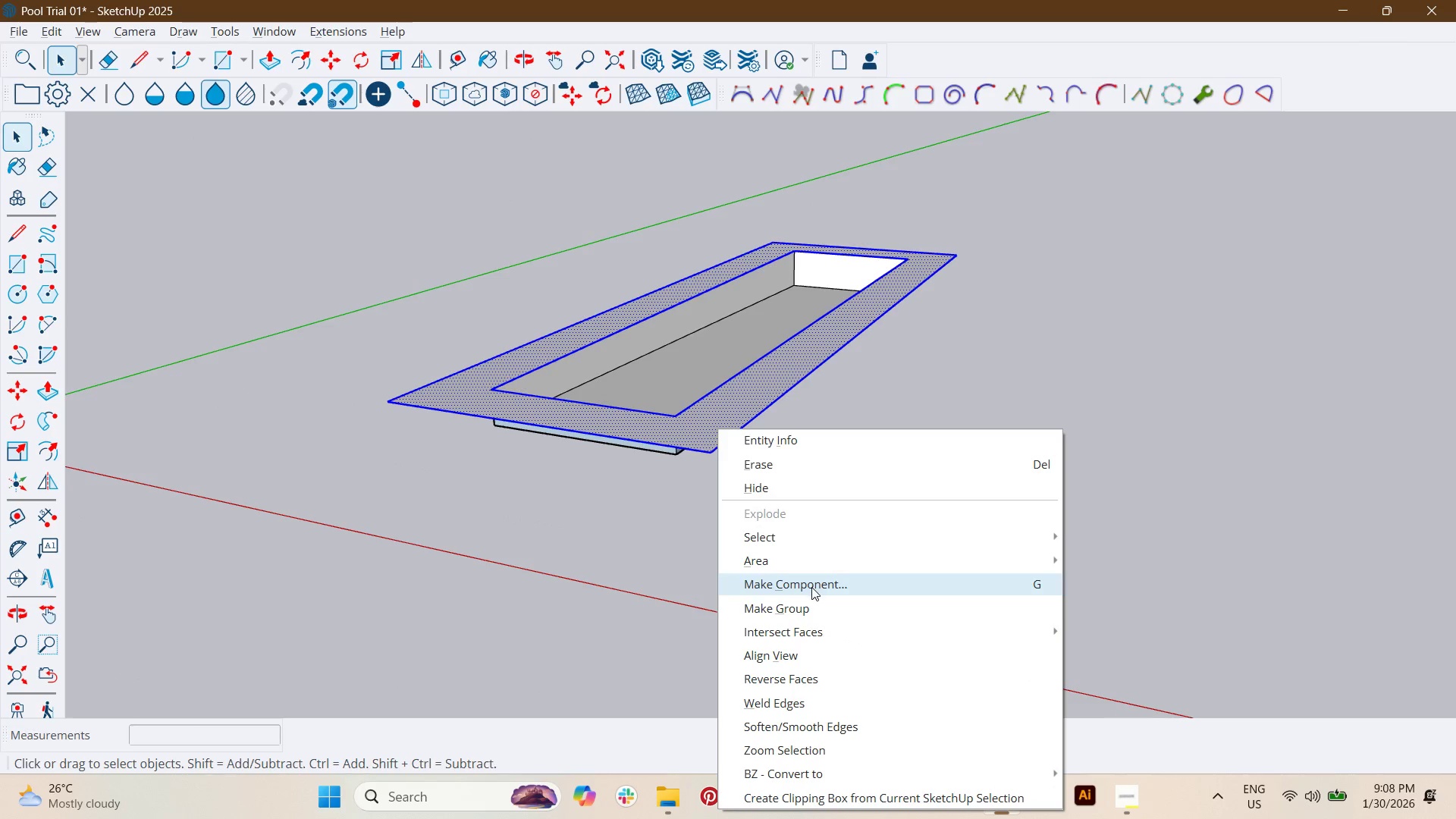 
left_click([814, 609])
 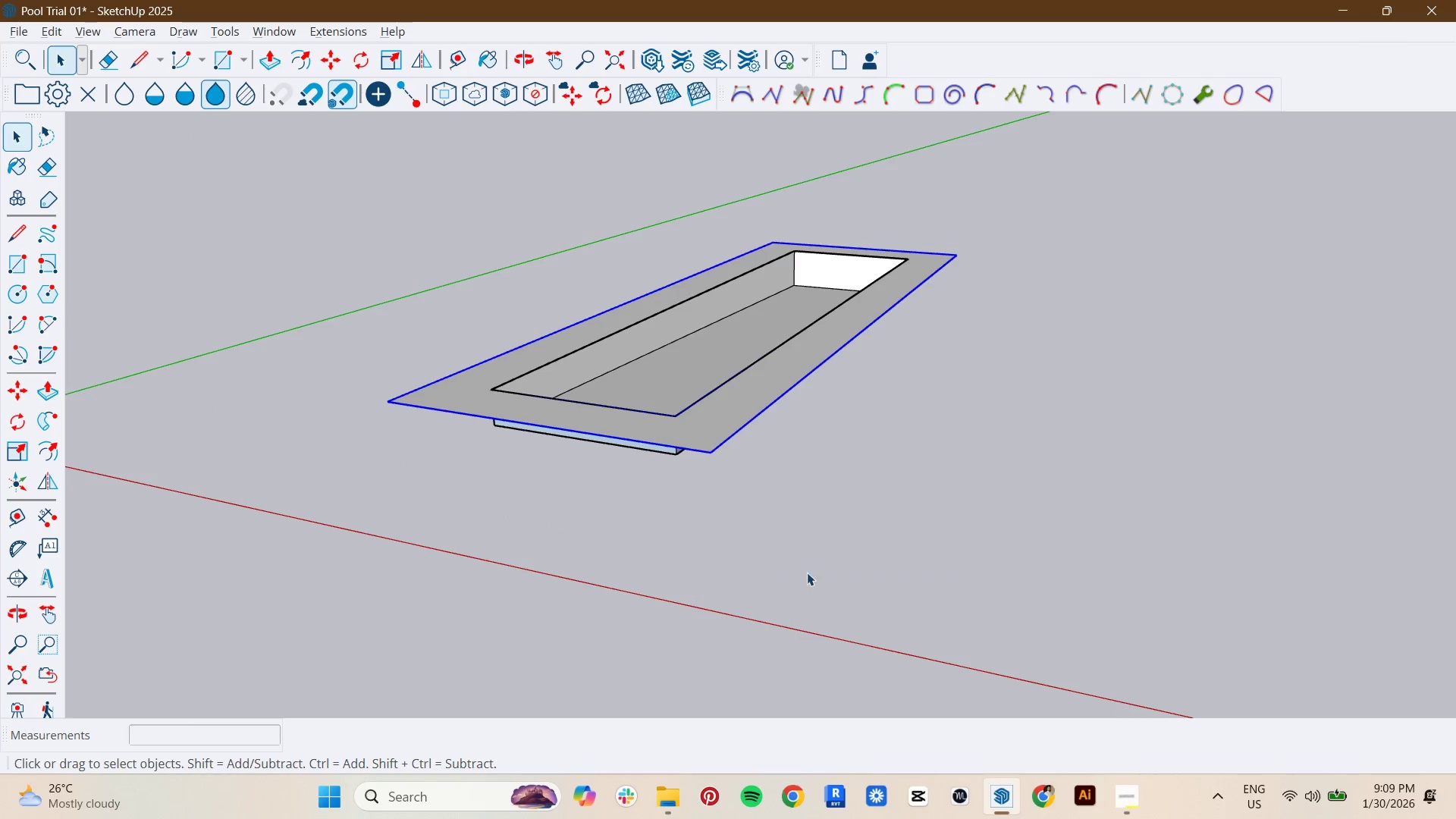 
key(Space)
 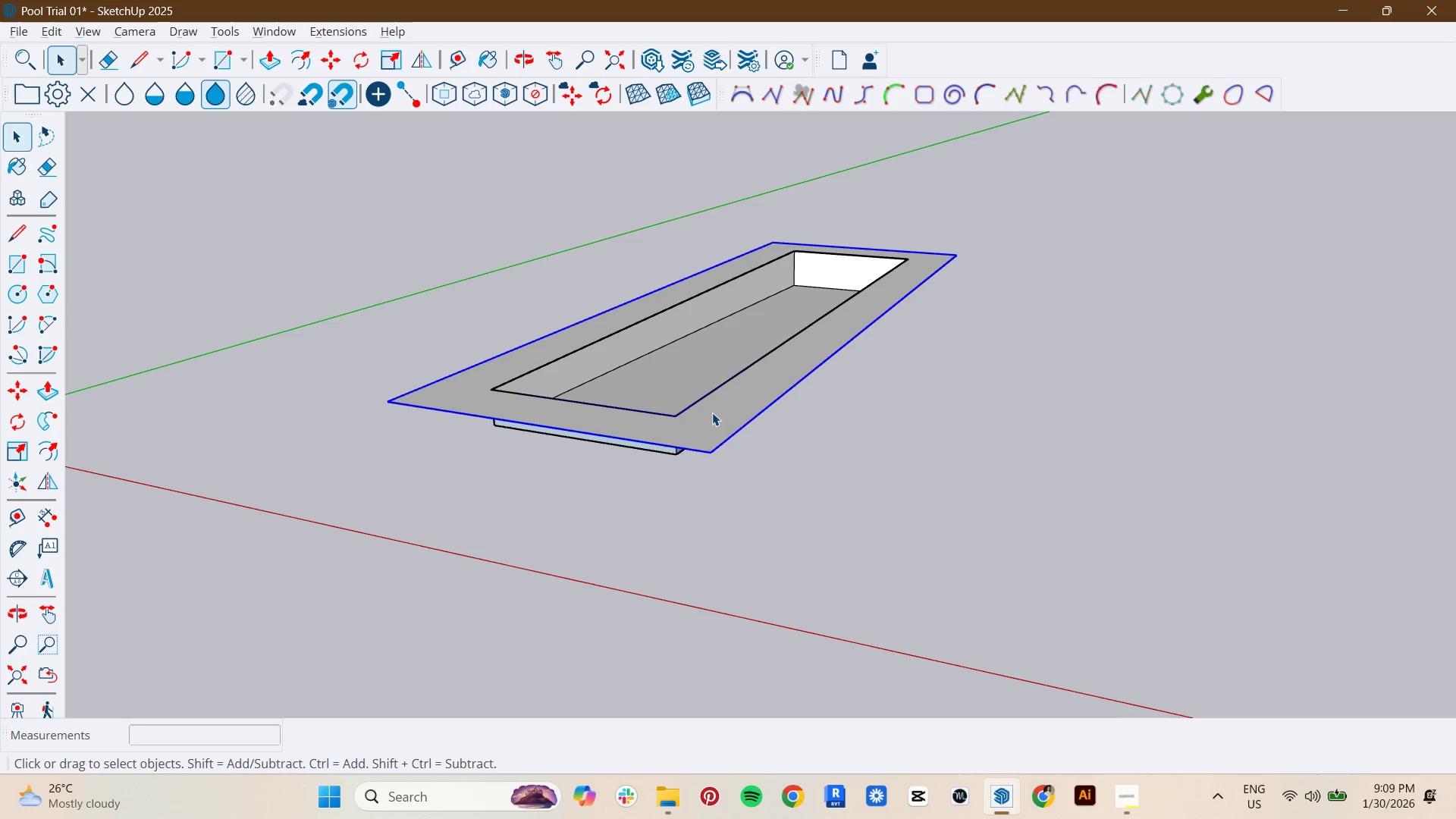 
left_click([712, 413])
 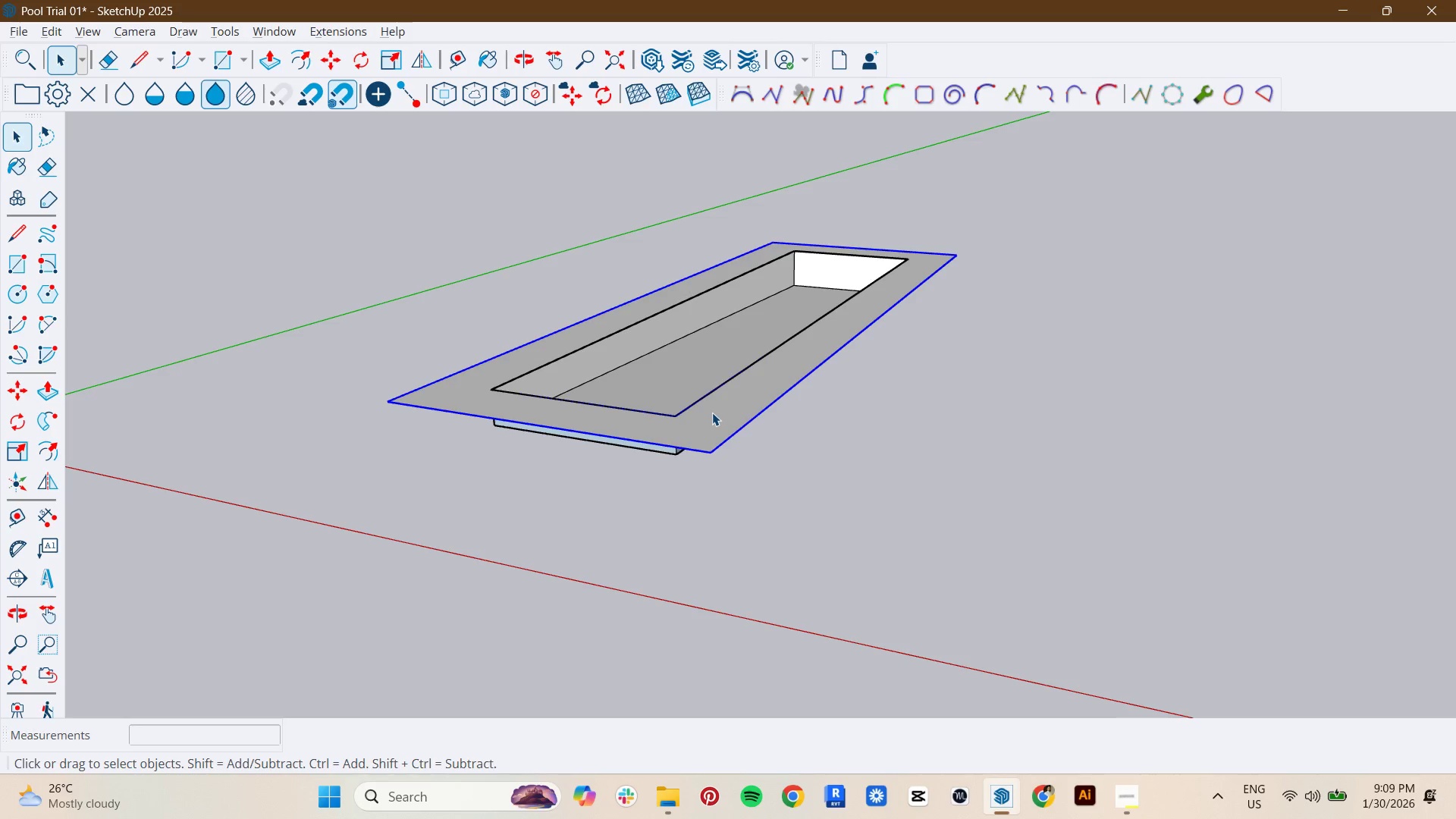 
double_click([712, 413])
 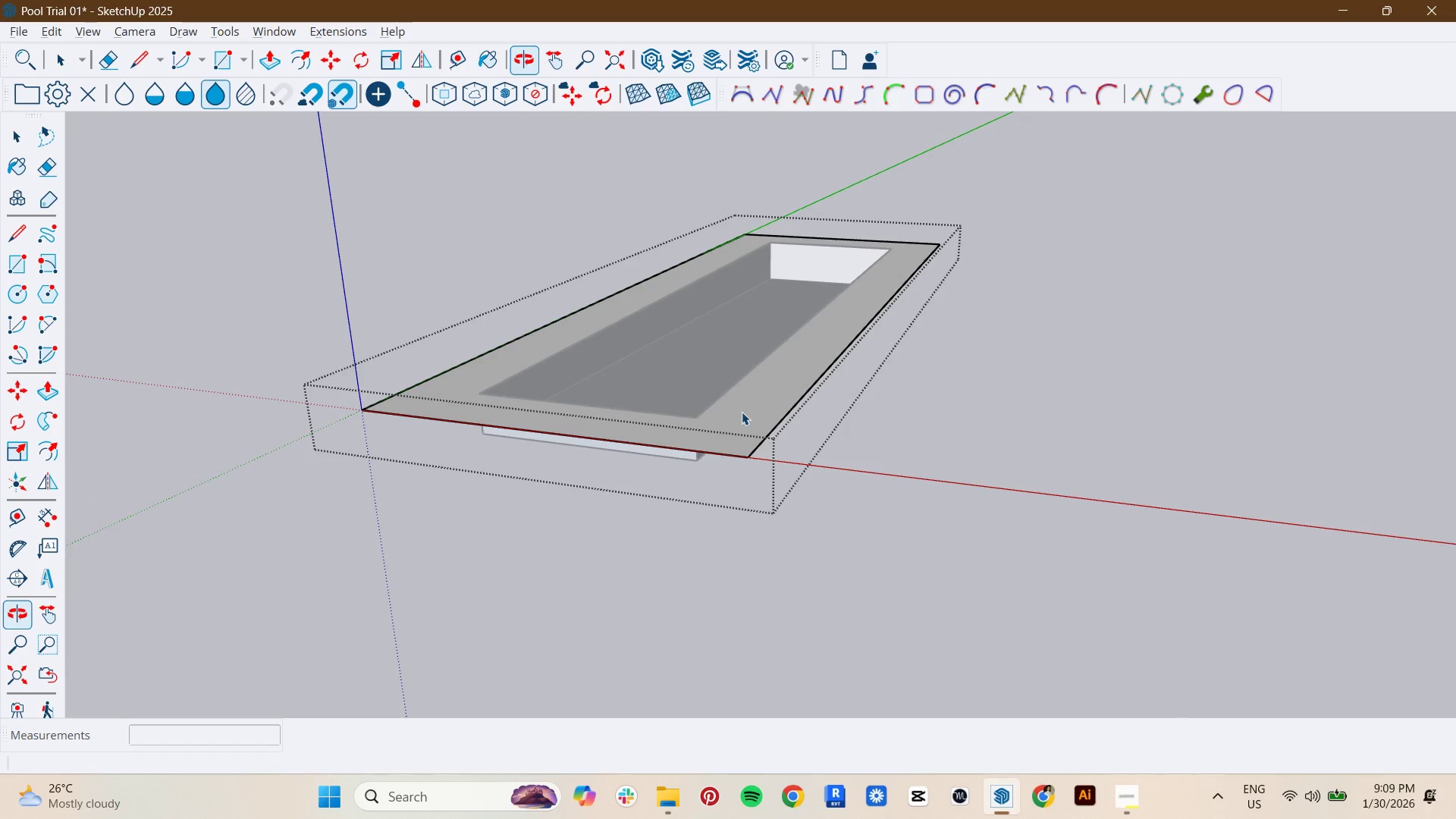 
scroll: coordinate [712, 413], scroll_direction: up, amount: 1.0
 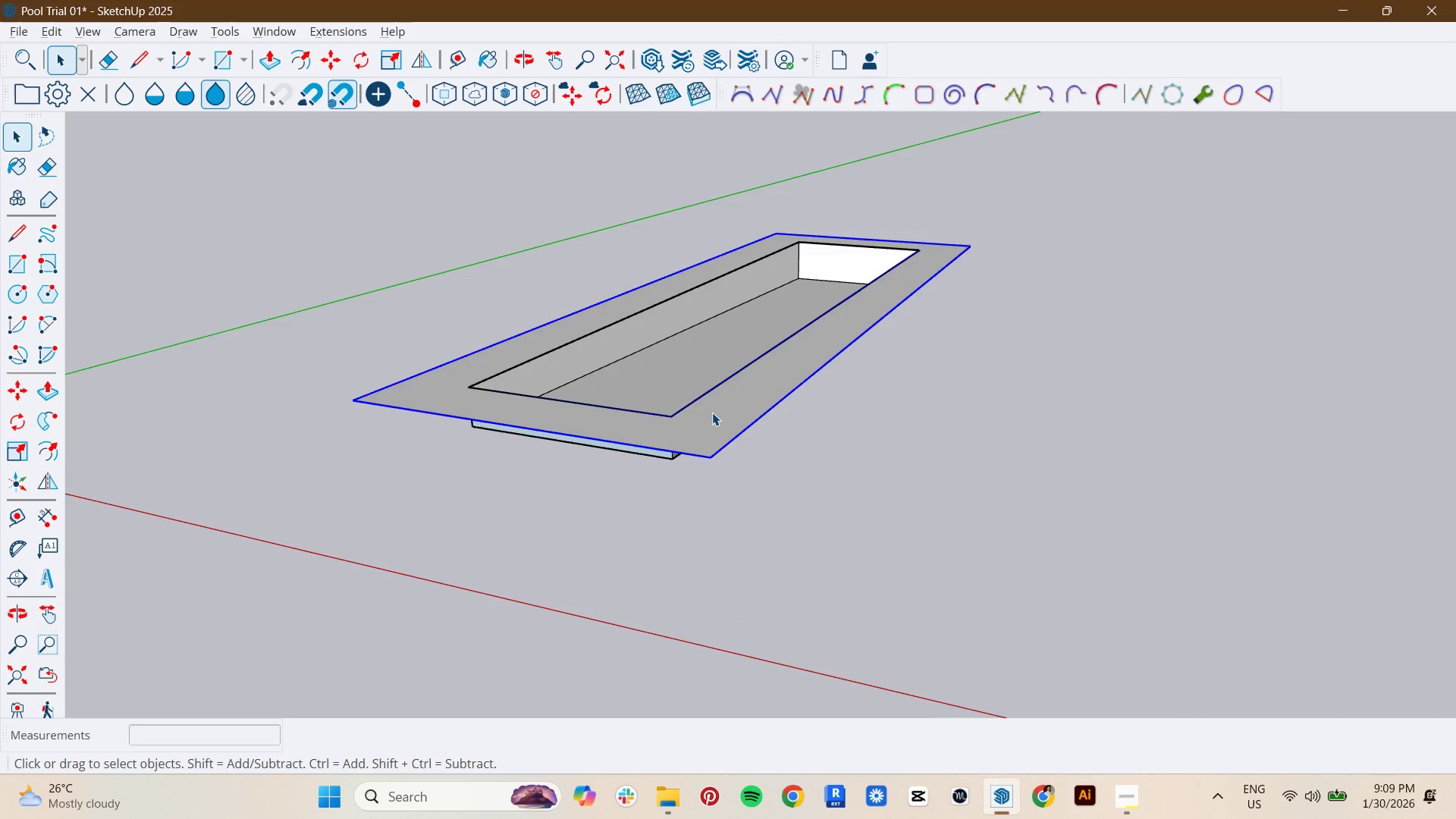 
key(P)
 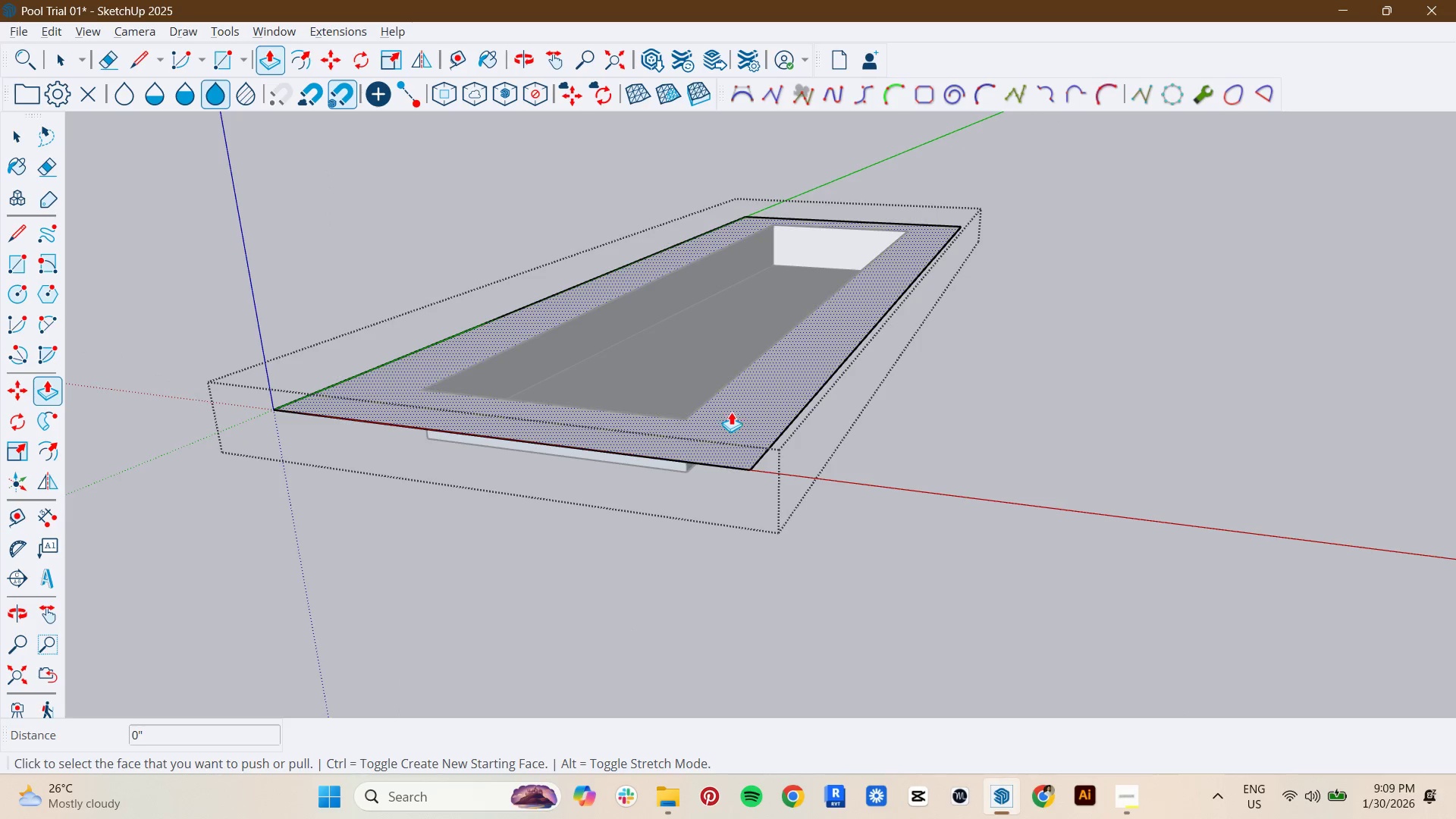 
scroll: coordinate [737, 412], scroll_direction: up, amount: 2.0
 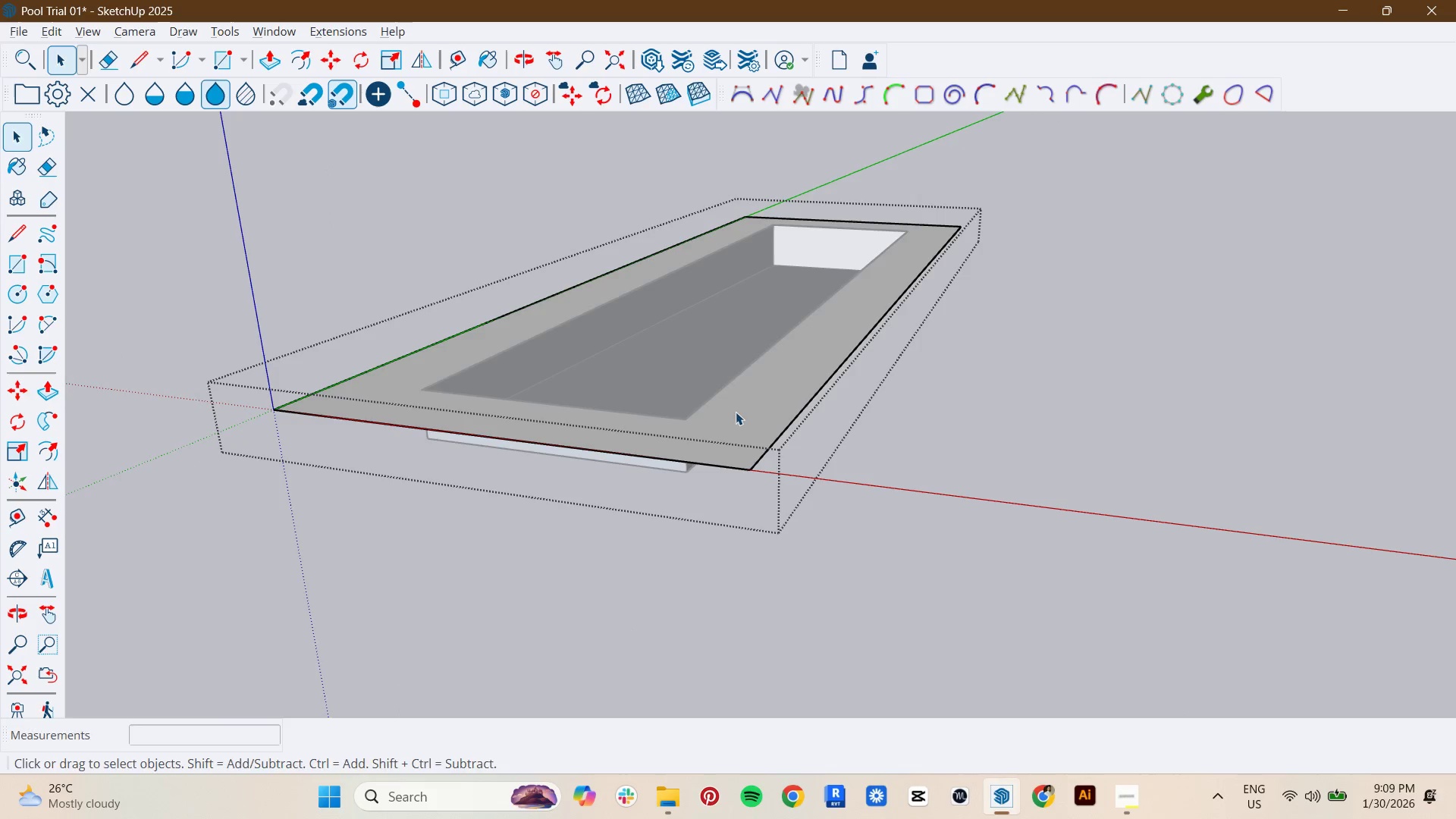 
left_click([742, 421])
 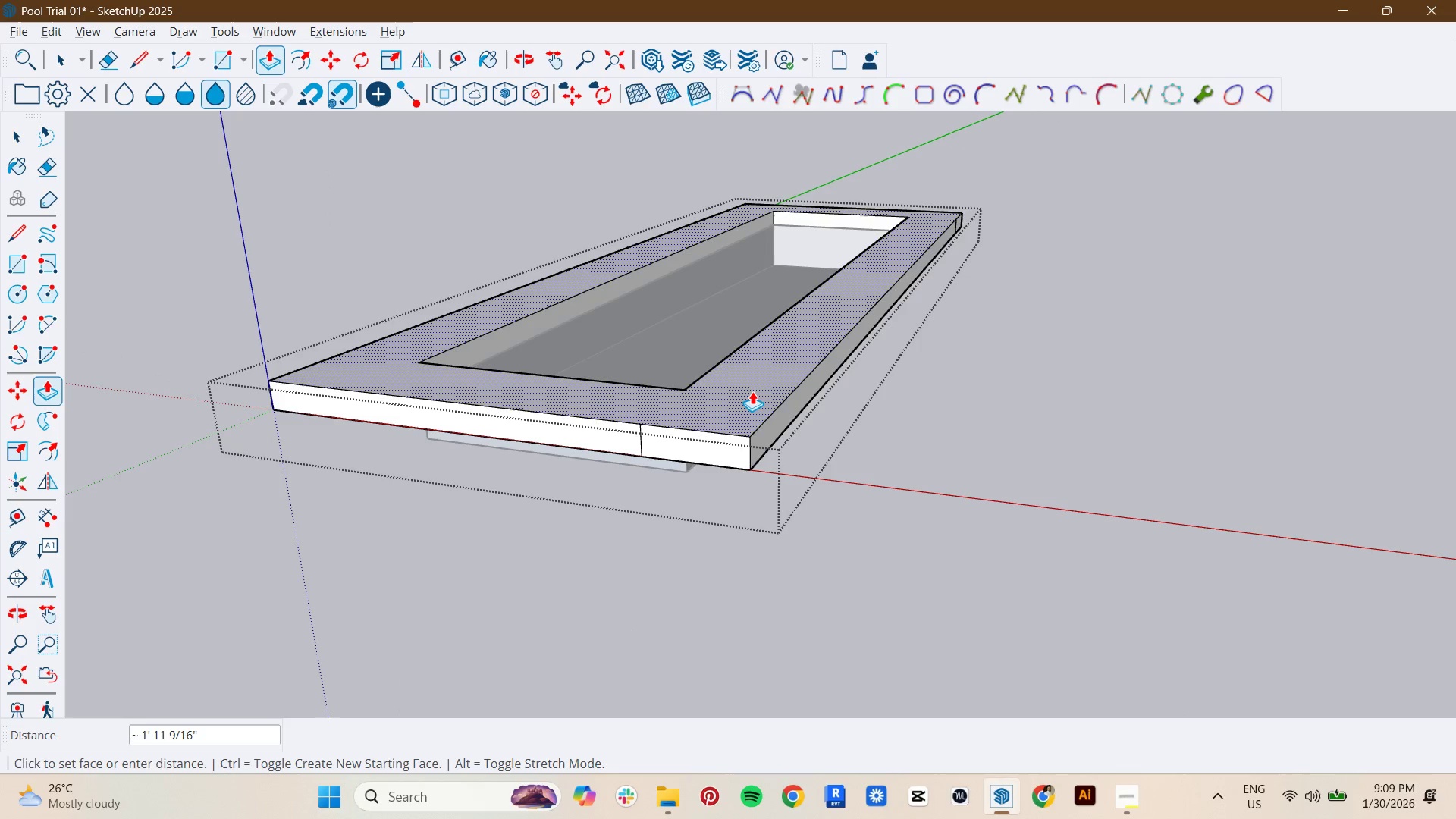 
key(4)
 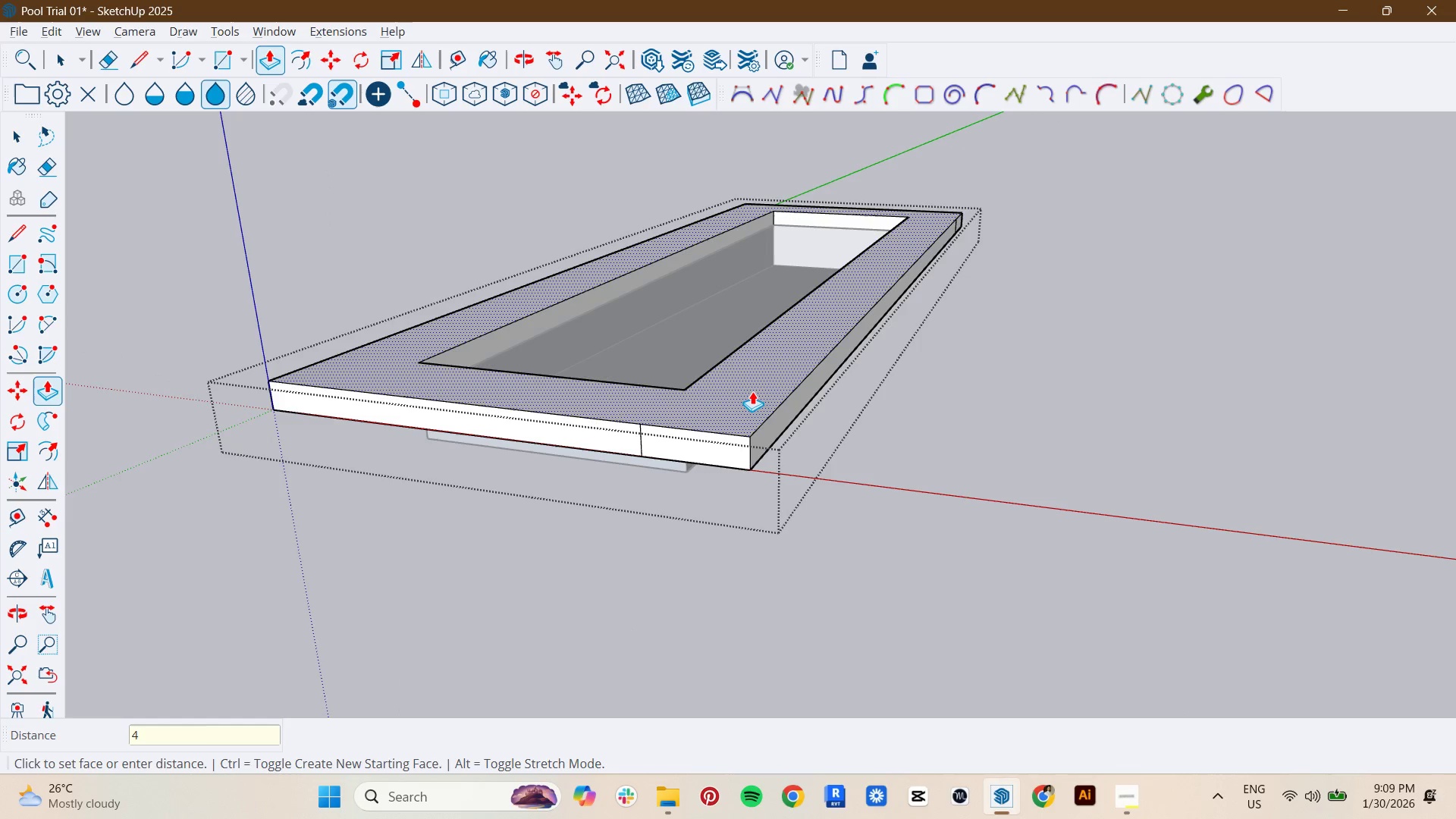 
key(Shift+ShiftRight)
 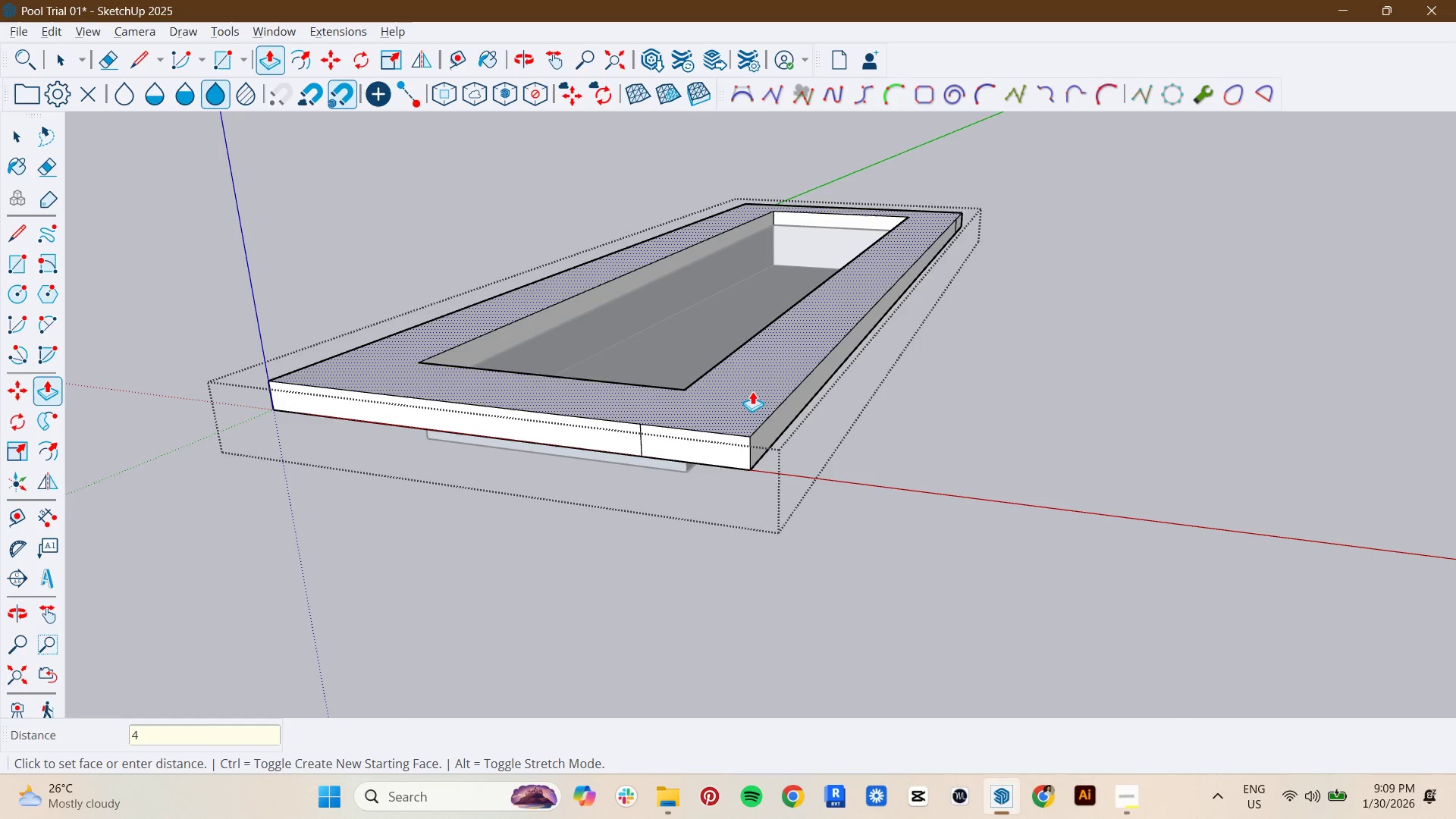 
hold_key(key=4, duration=2.94)
 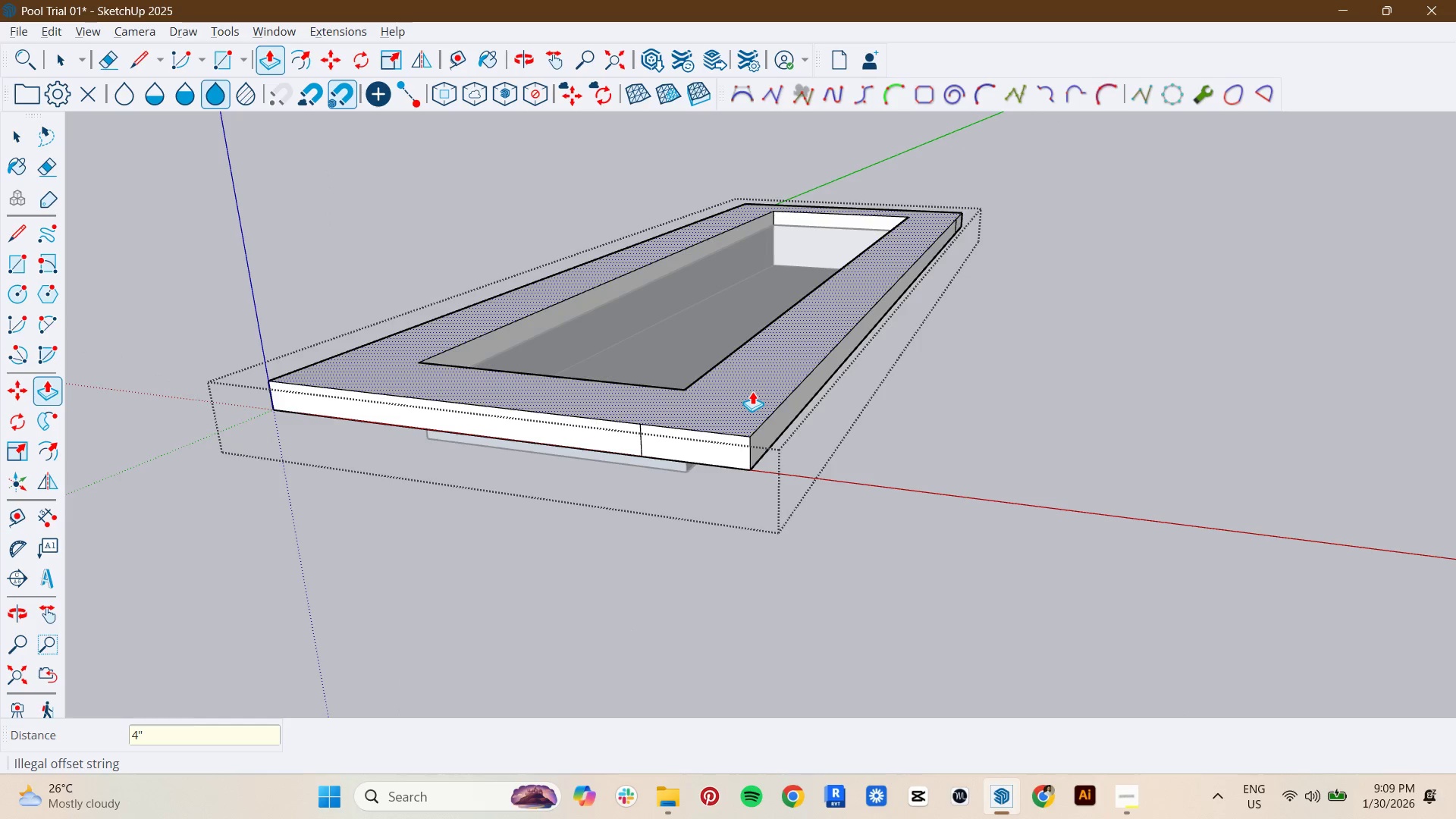 
key(Shift+Quote)
 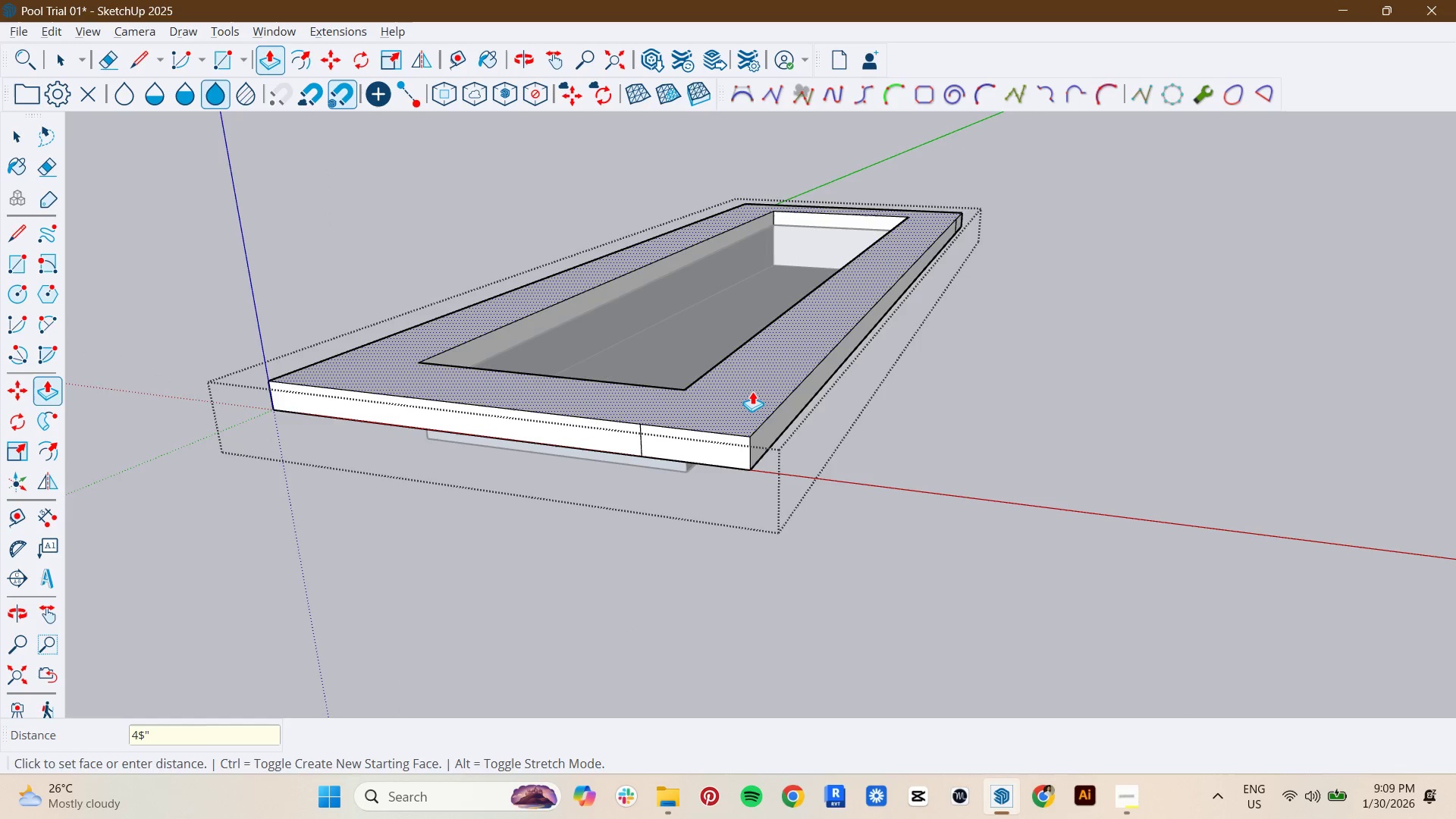 
key(Enter)
 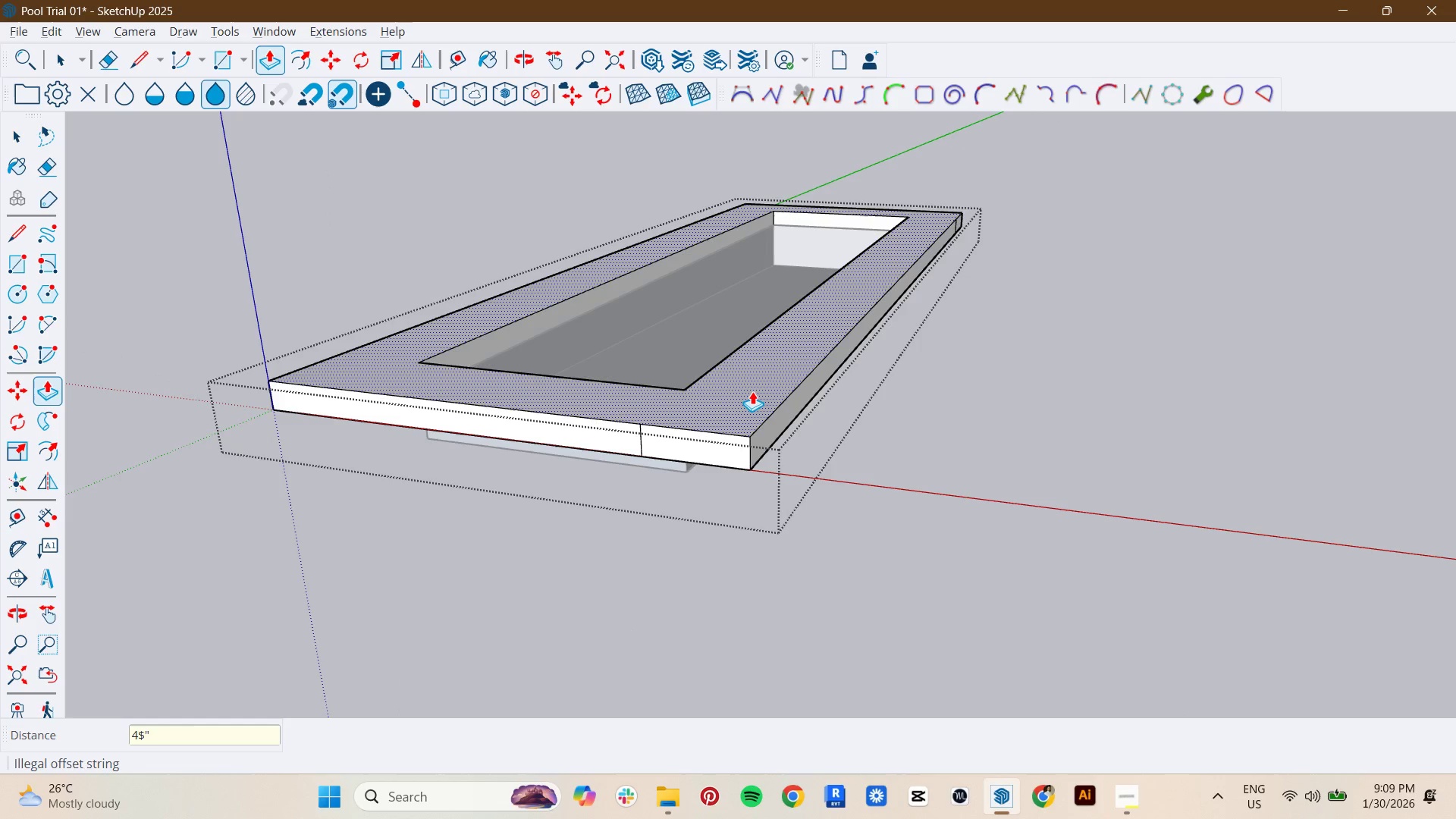 
key(Backspace)
 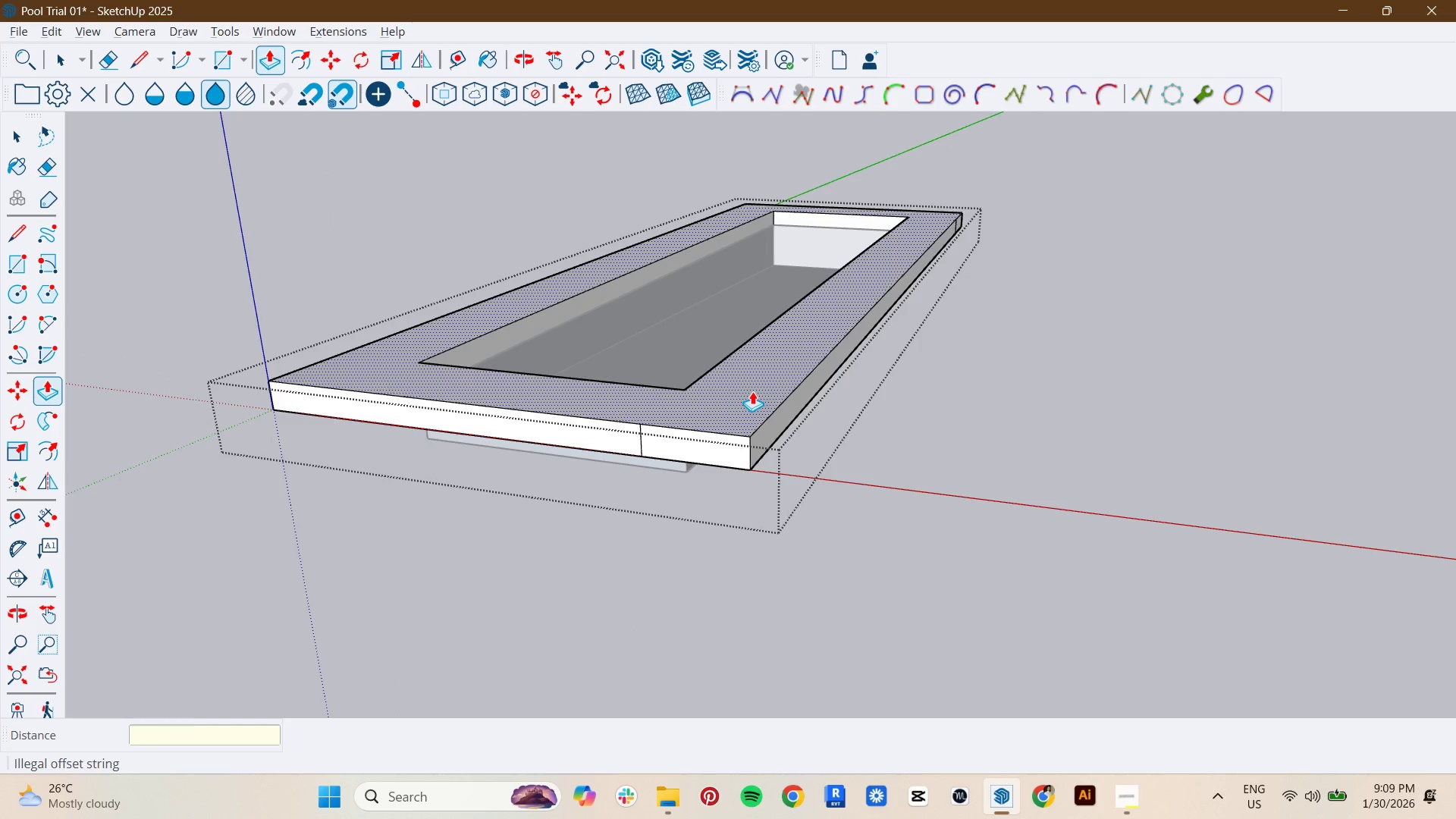 
key(Backspace)
 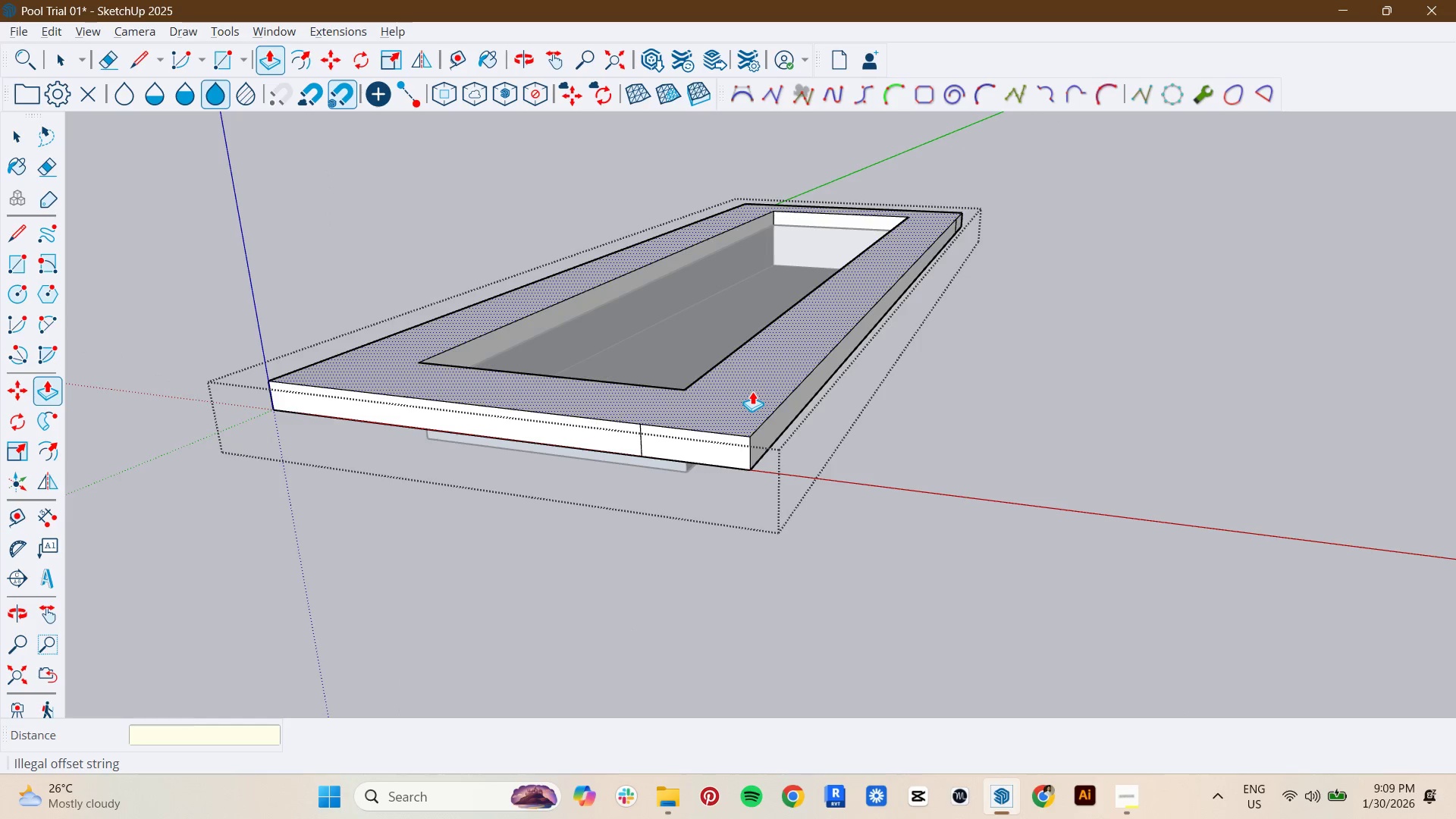 
key(Shift+ShiftRight)
 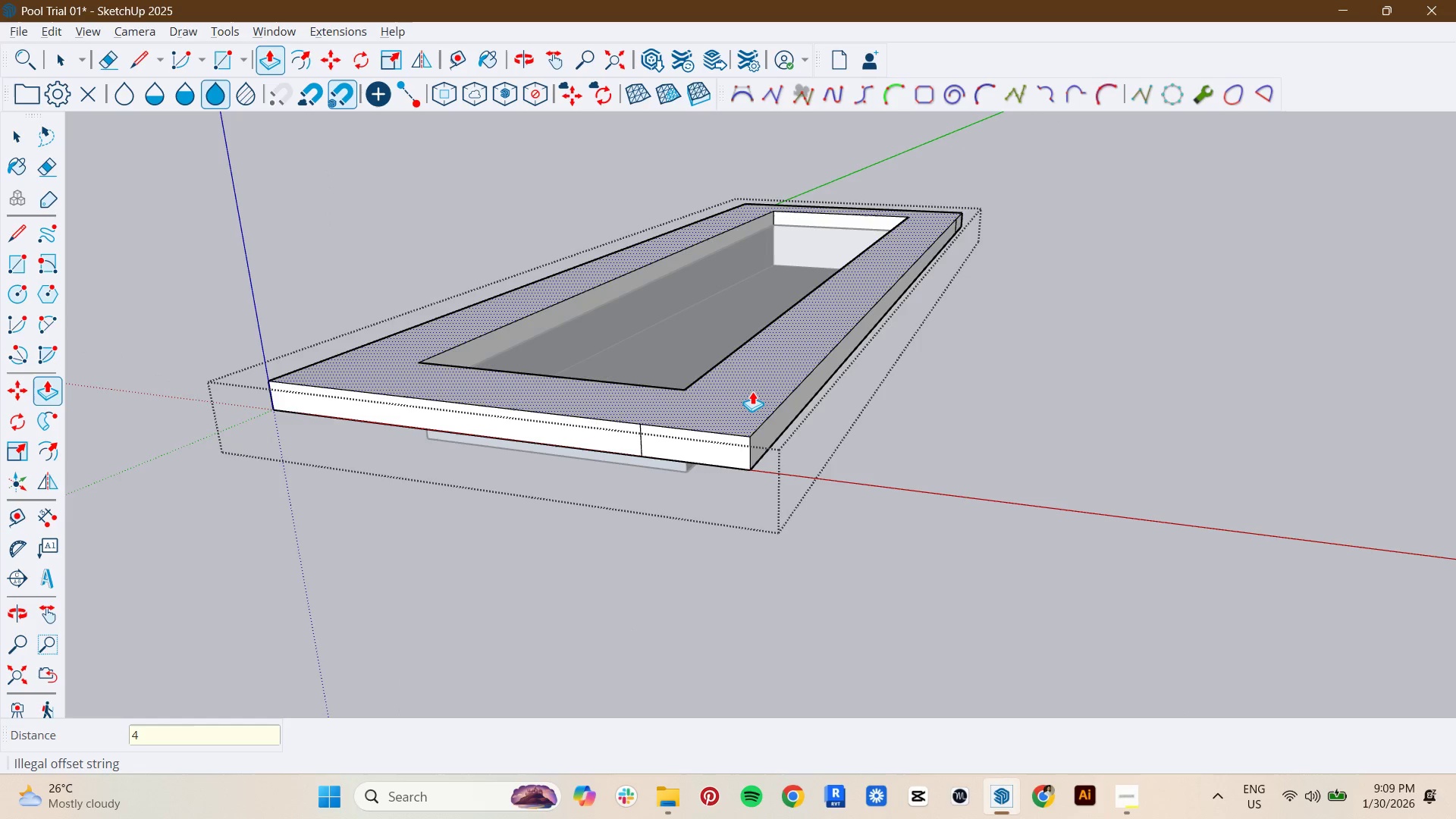 
key(Shift+Quote)
 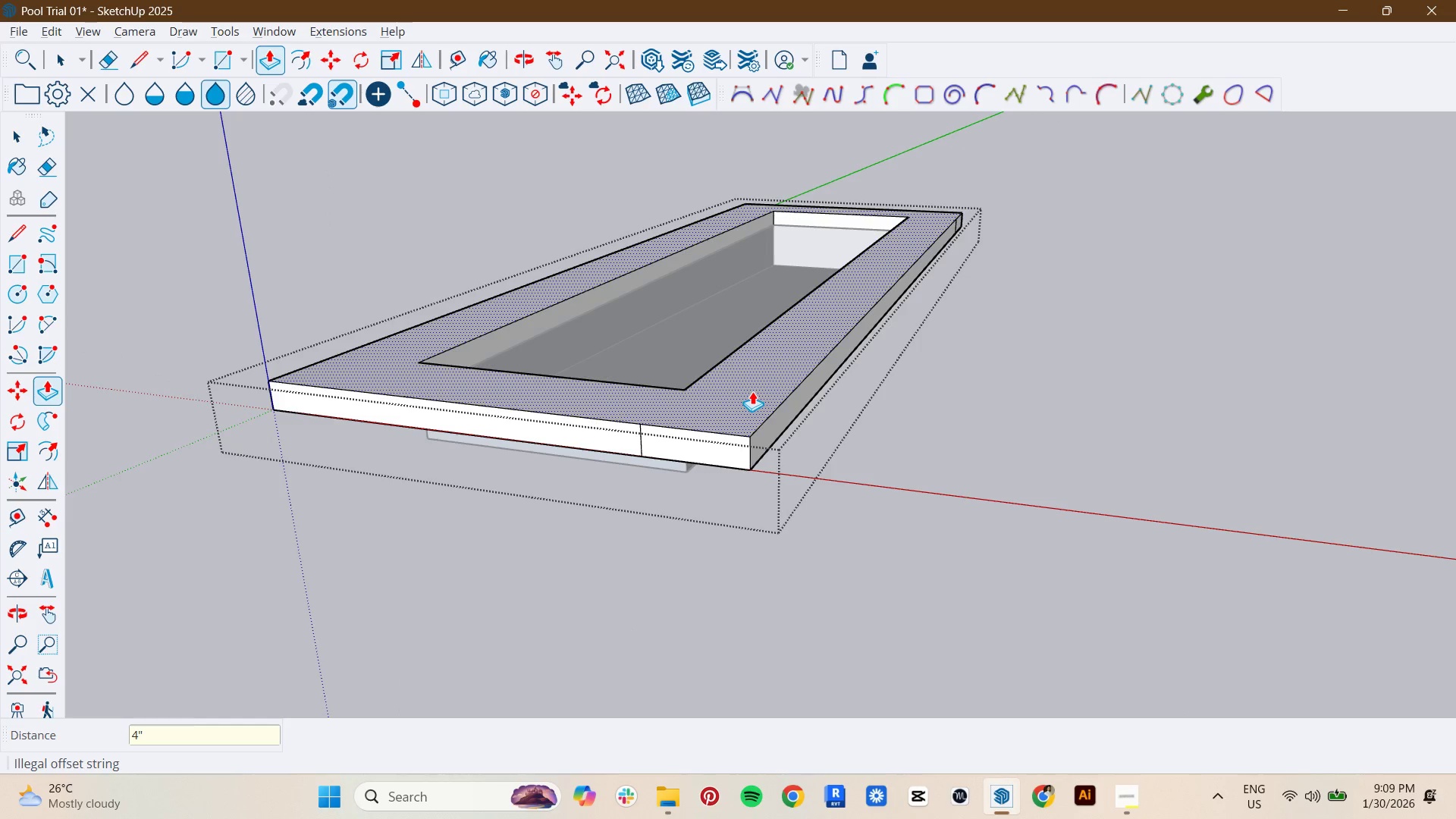 
key(Enter)
 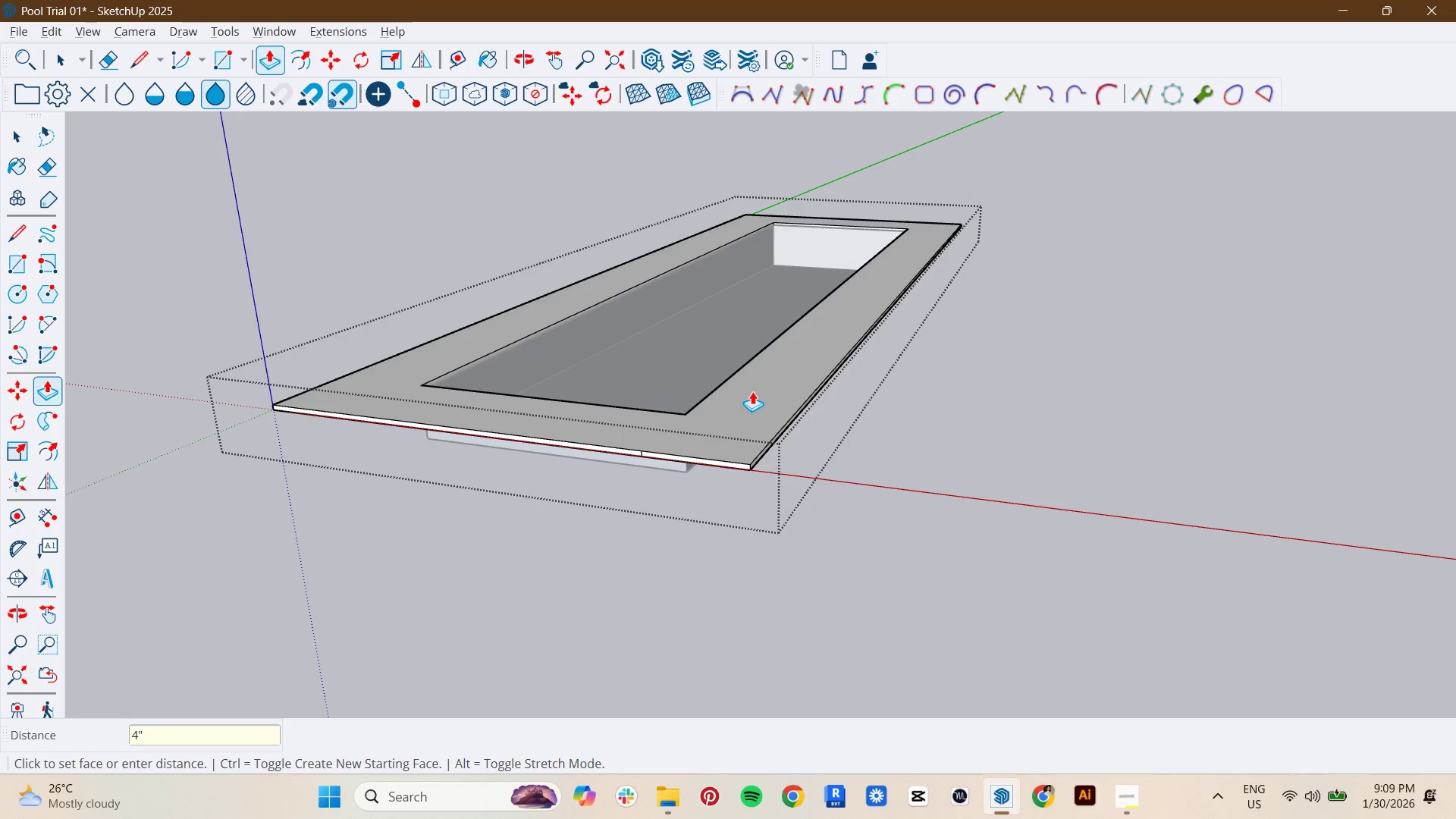 
key(Space)
 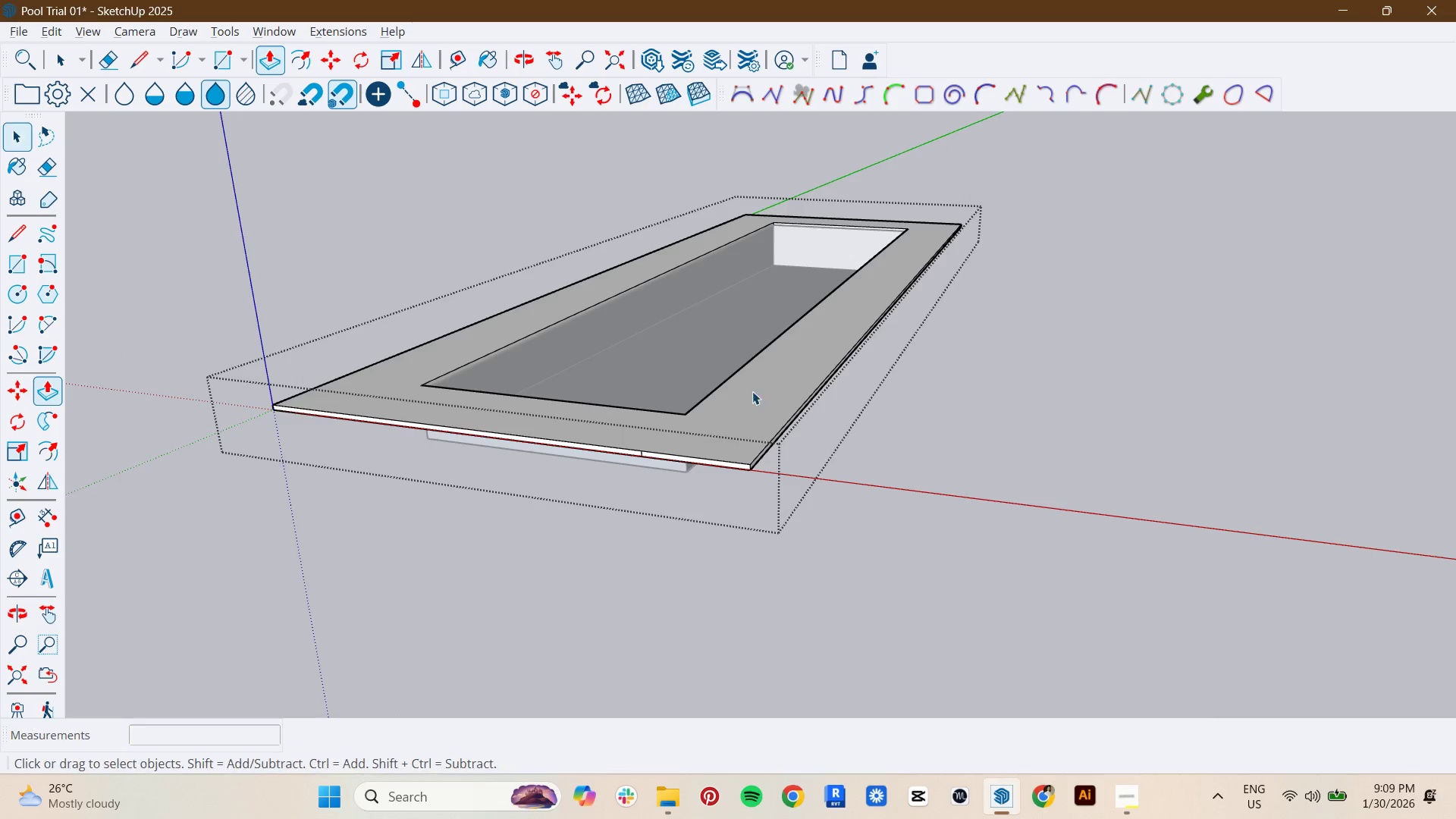 
key(Escape)
 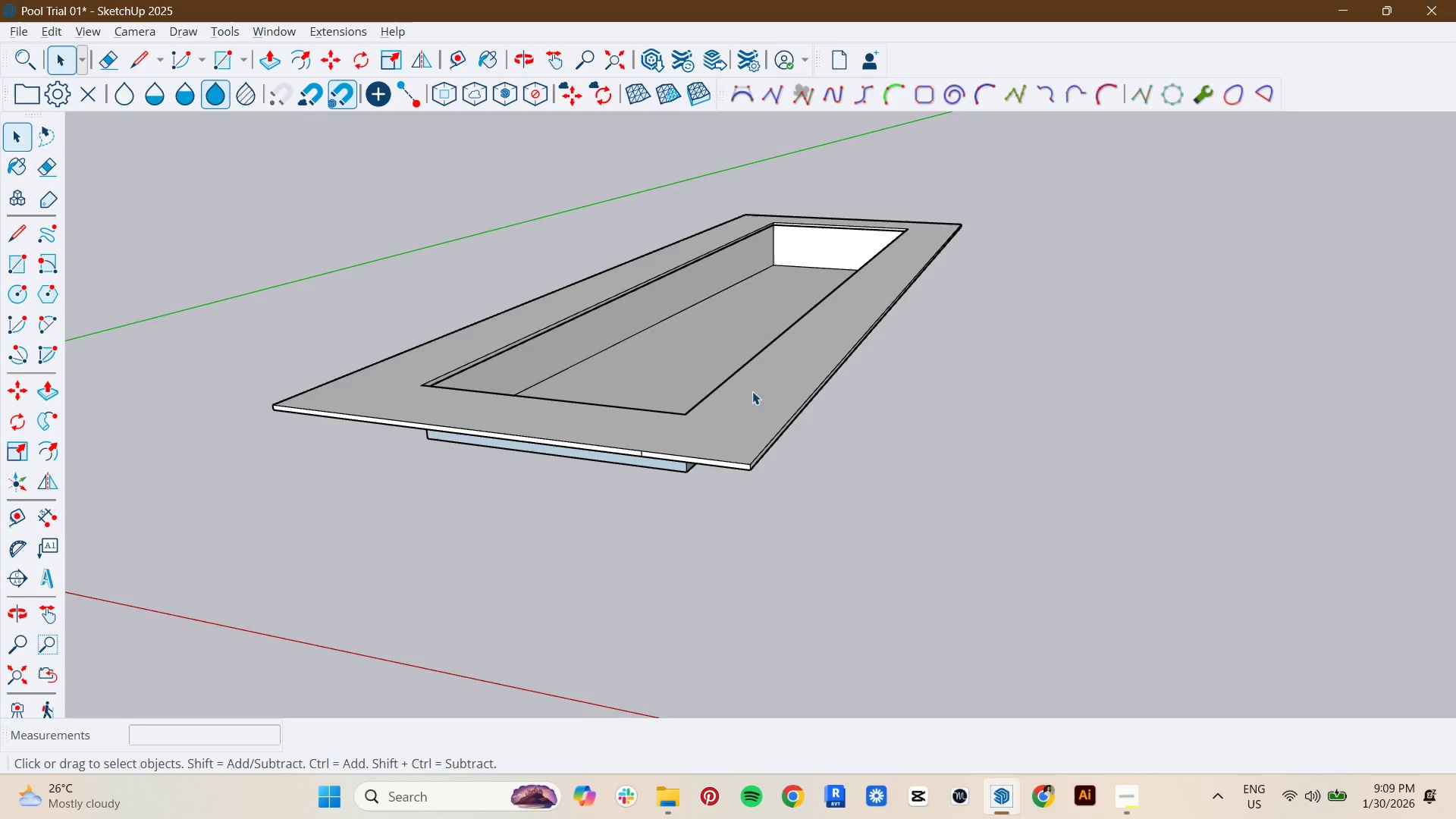 
scroll: coordinate [787, 476], scroll_direction: down, amount: 6.0
 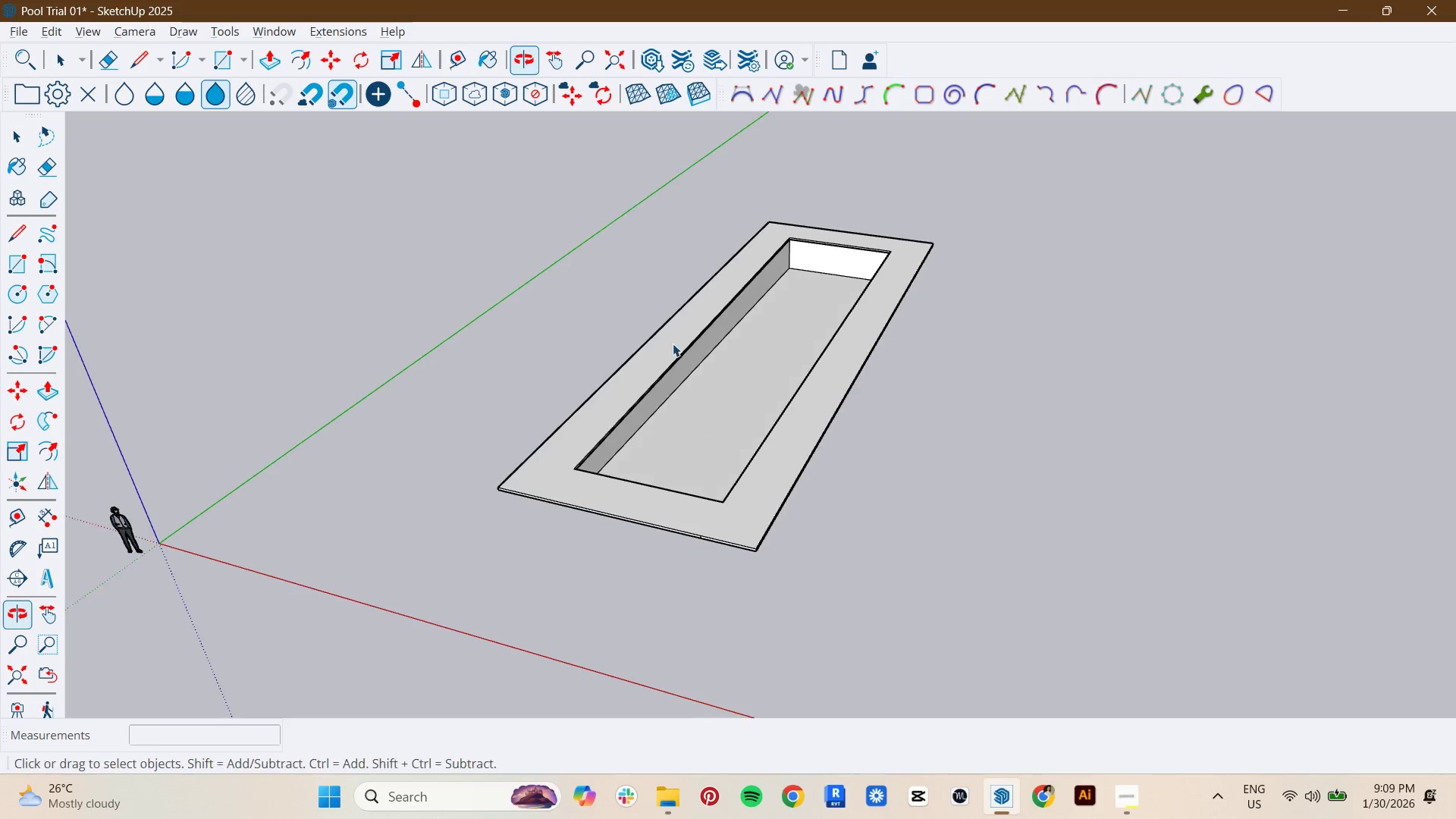 
scroll: coordinate [697, 355], scroll_direction: up, amount: 10.0
 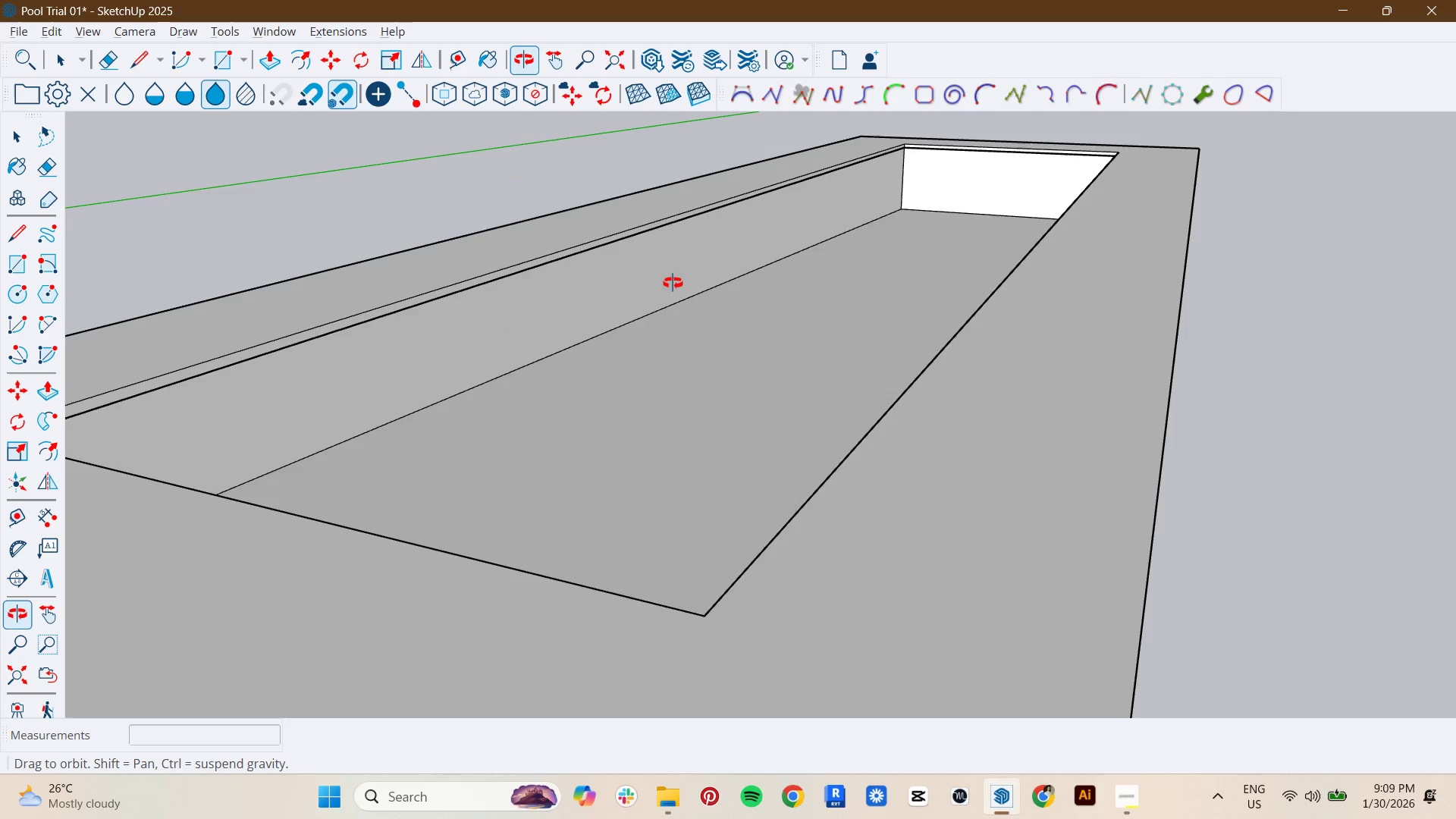 
key(Space)
 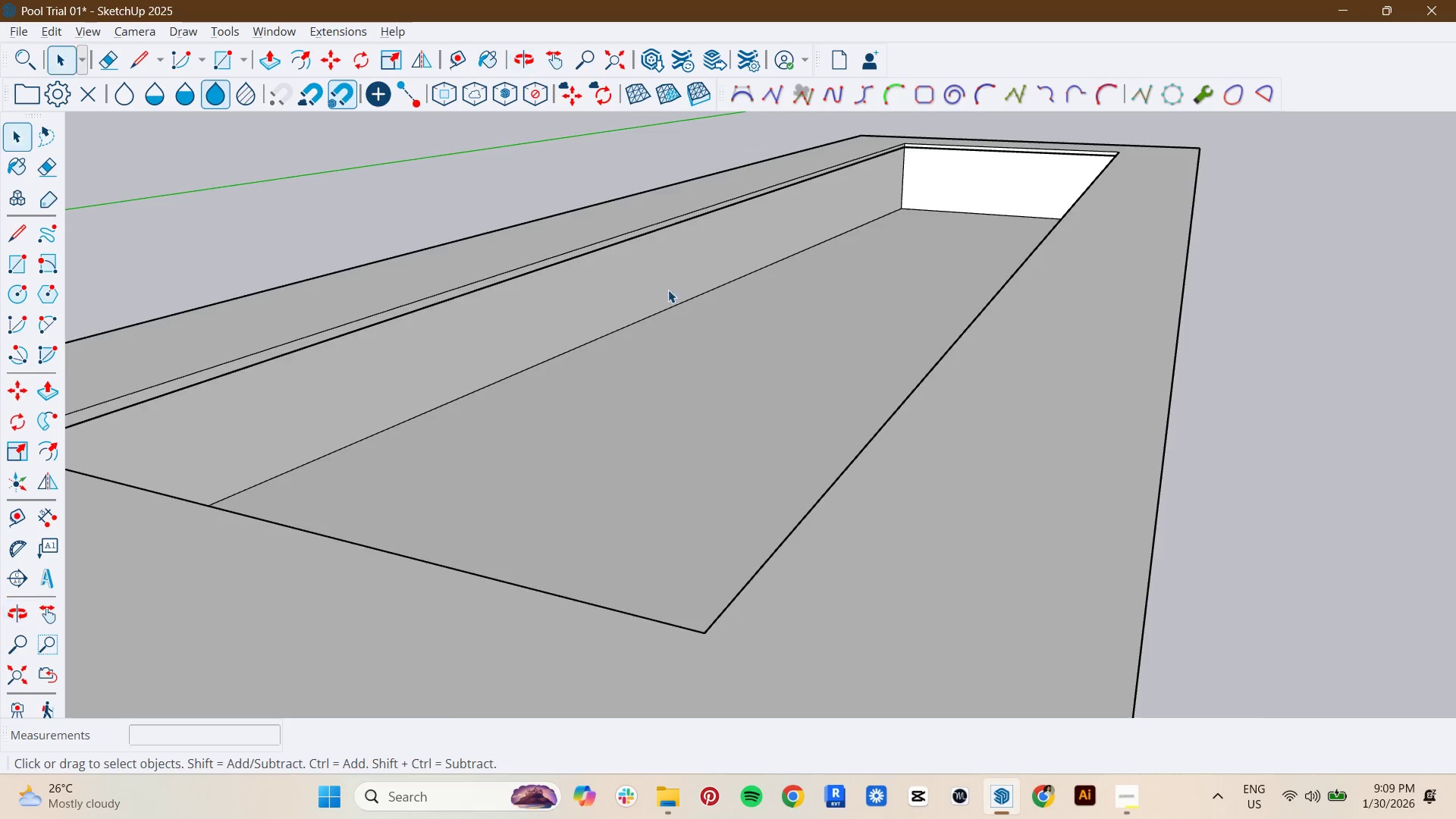 
hold_key(key=ShiftLeft, duration=0.5)
 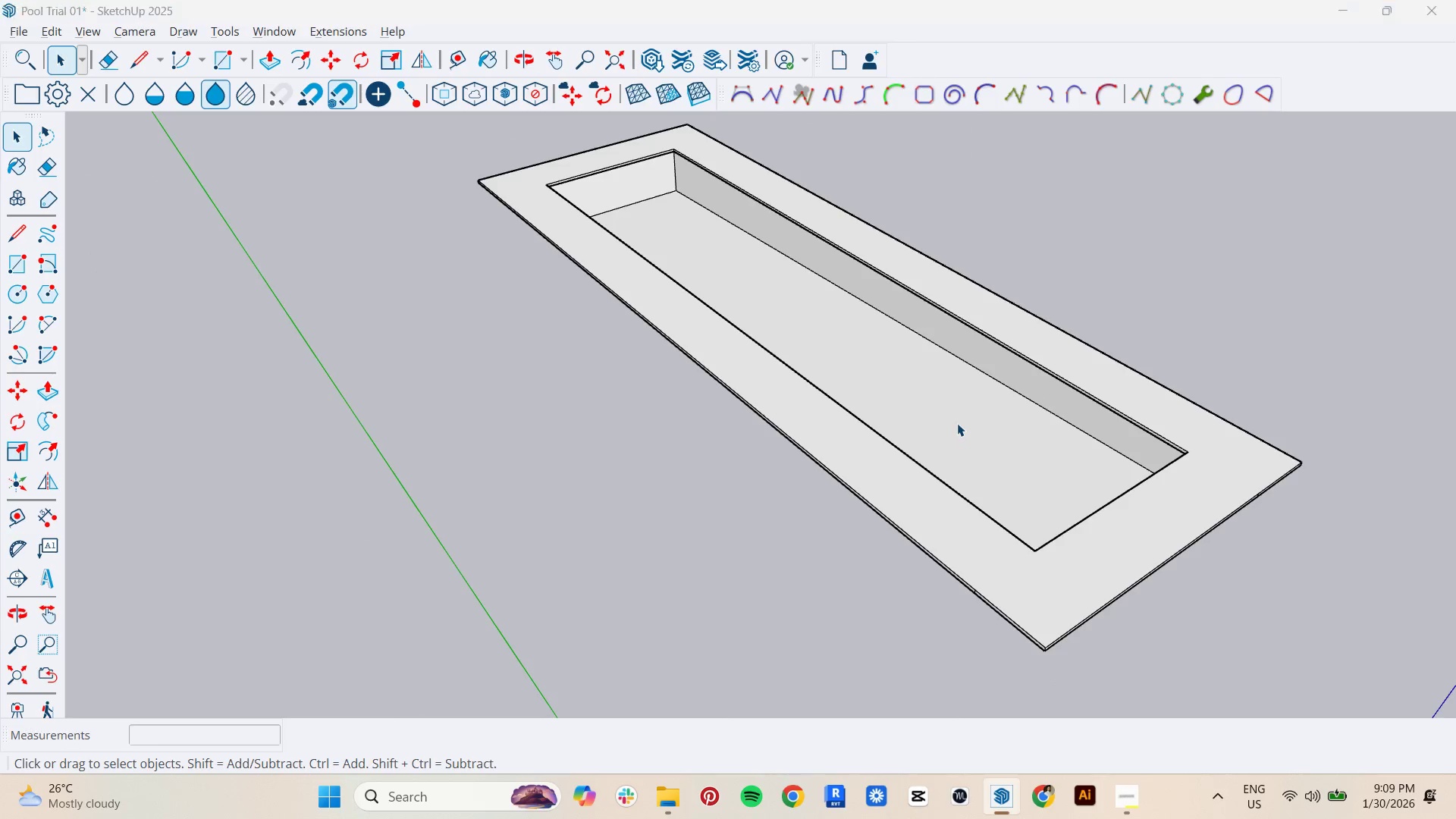 
scroll: coordinate [659, 327], scroll_direction: down, amount: 4.0
 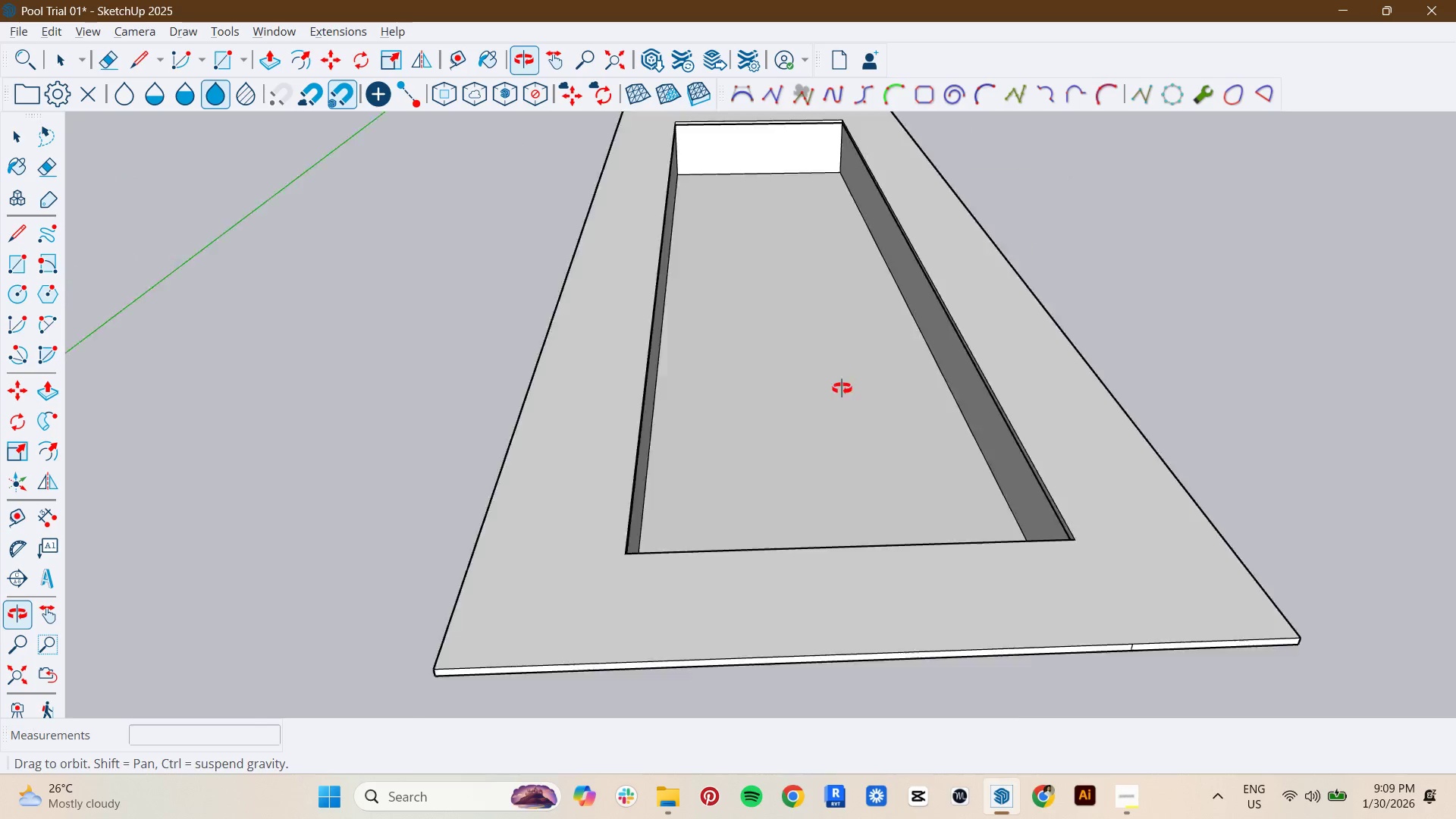 
hold_key(key=ShiftLeft, duration=5.36)
 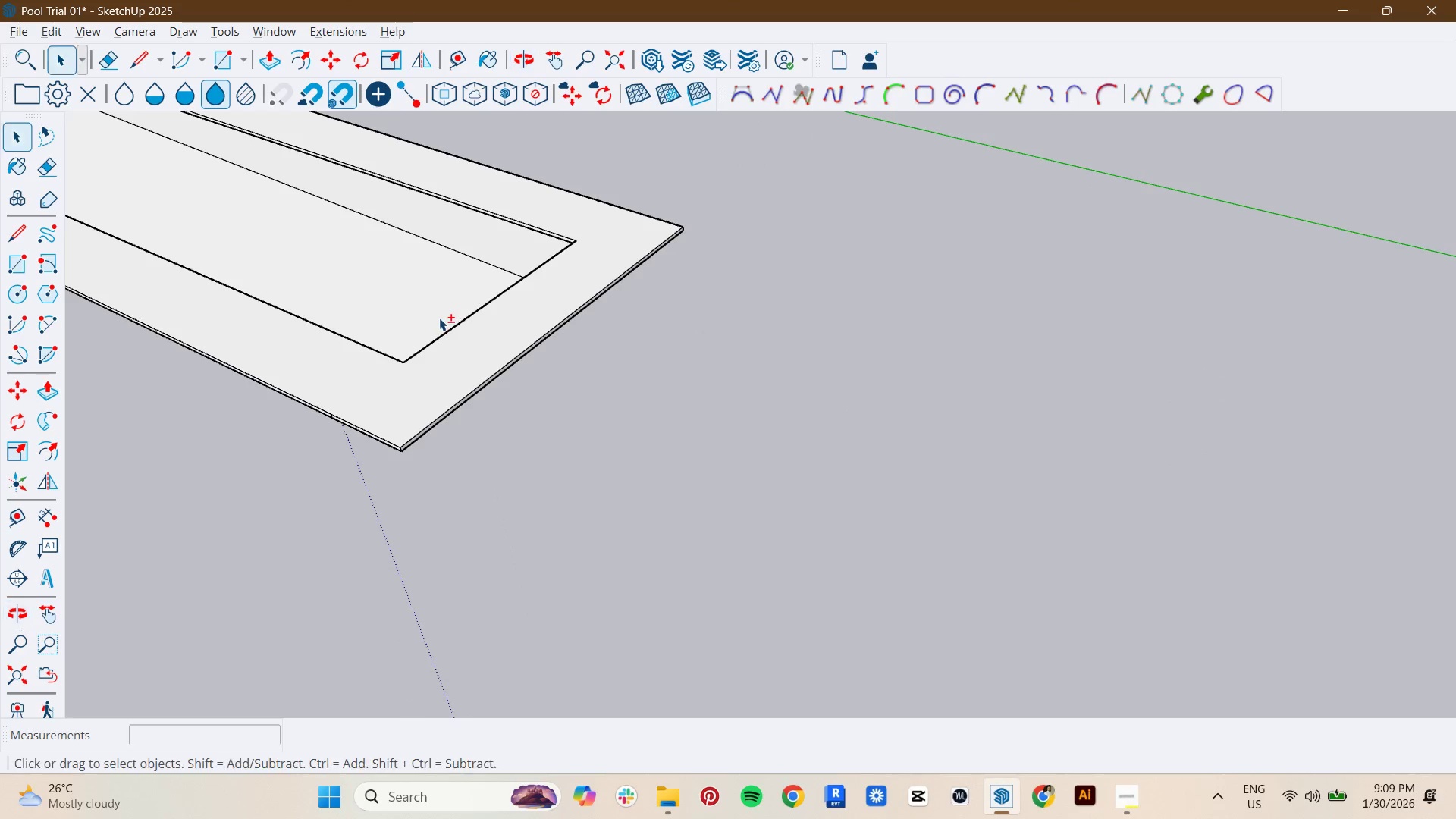 
key(Alt+AltLeft)
 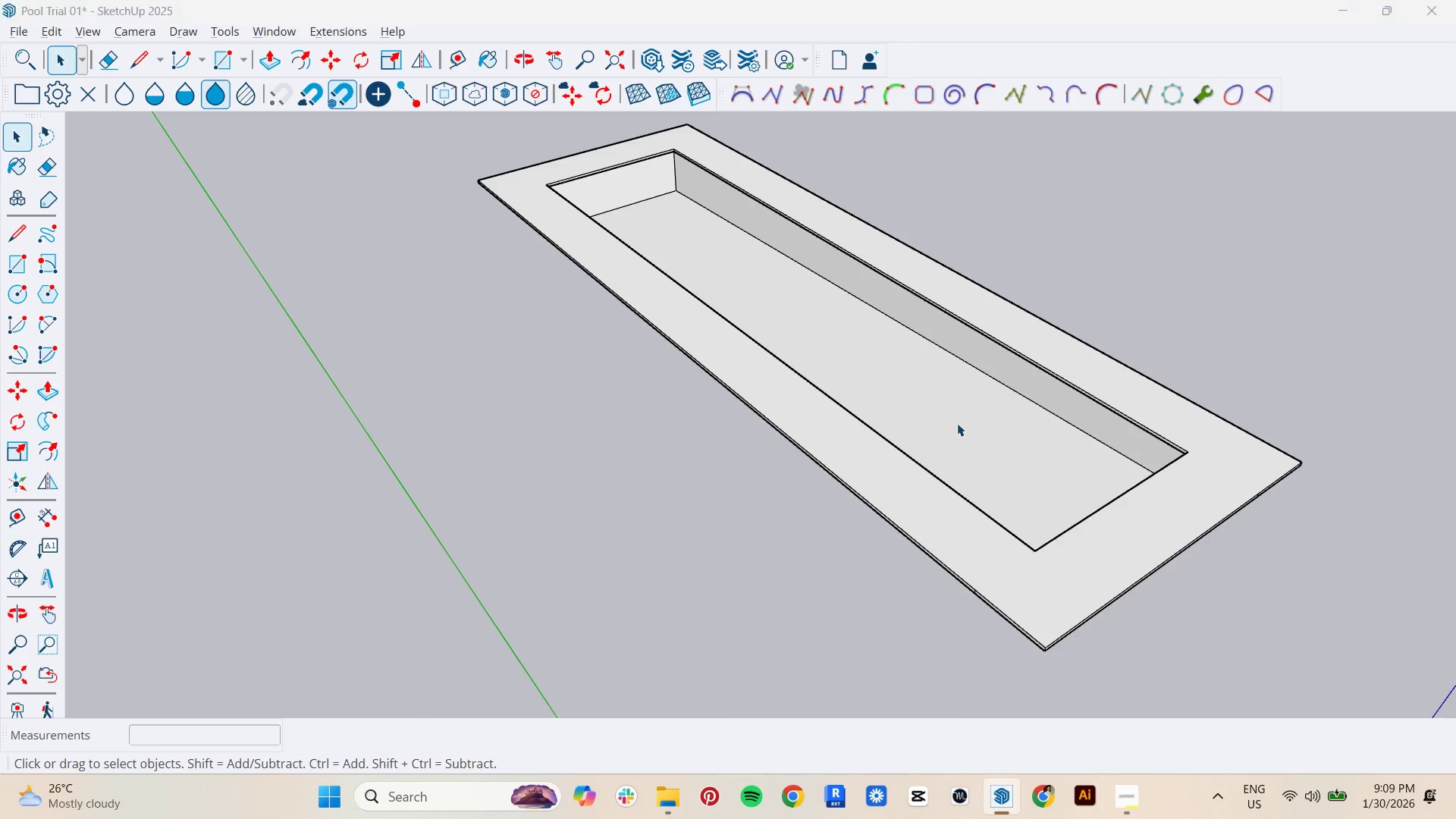 
key(Alt+Tab)